 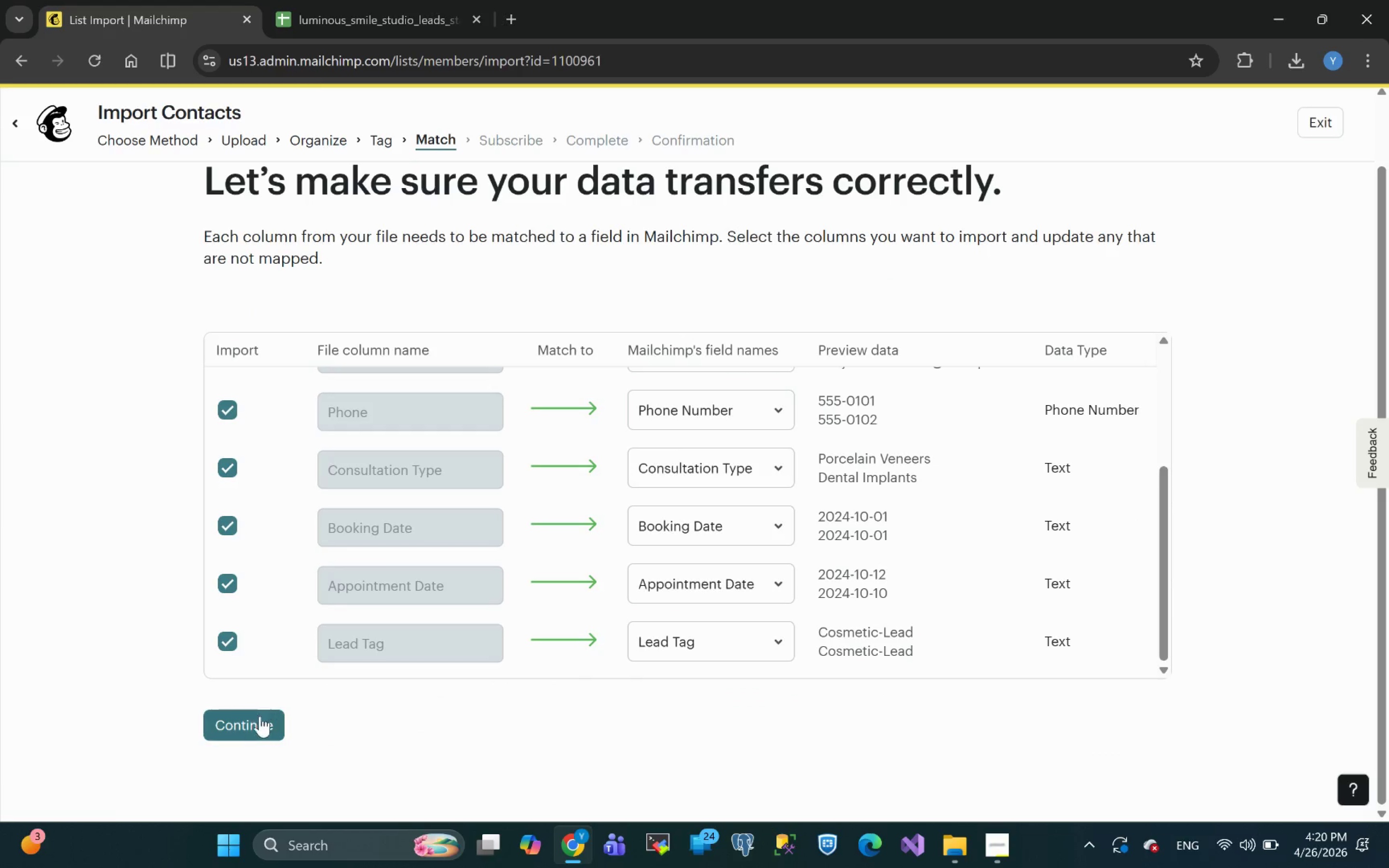 
left_click([261, 719])
 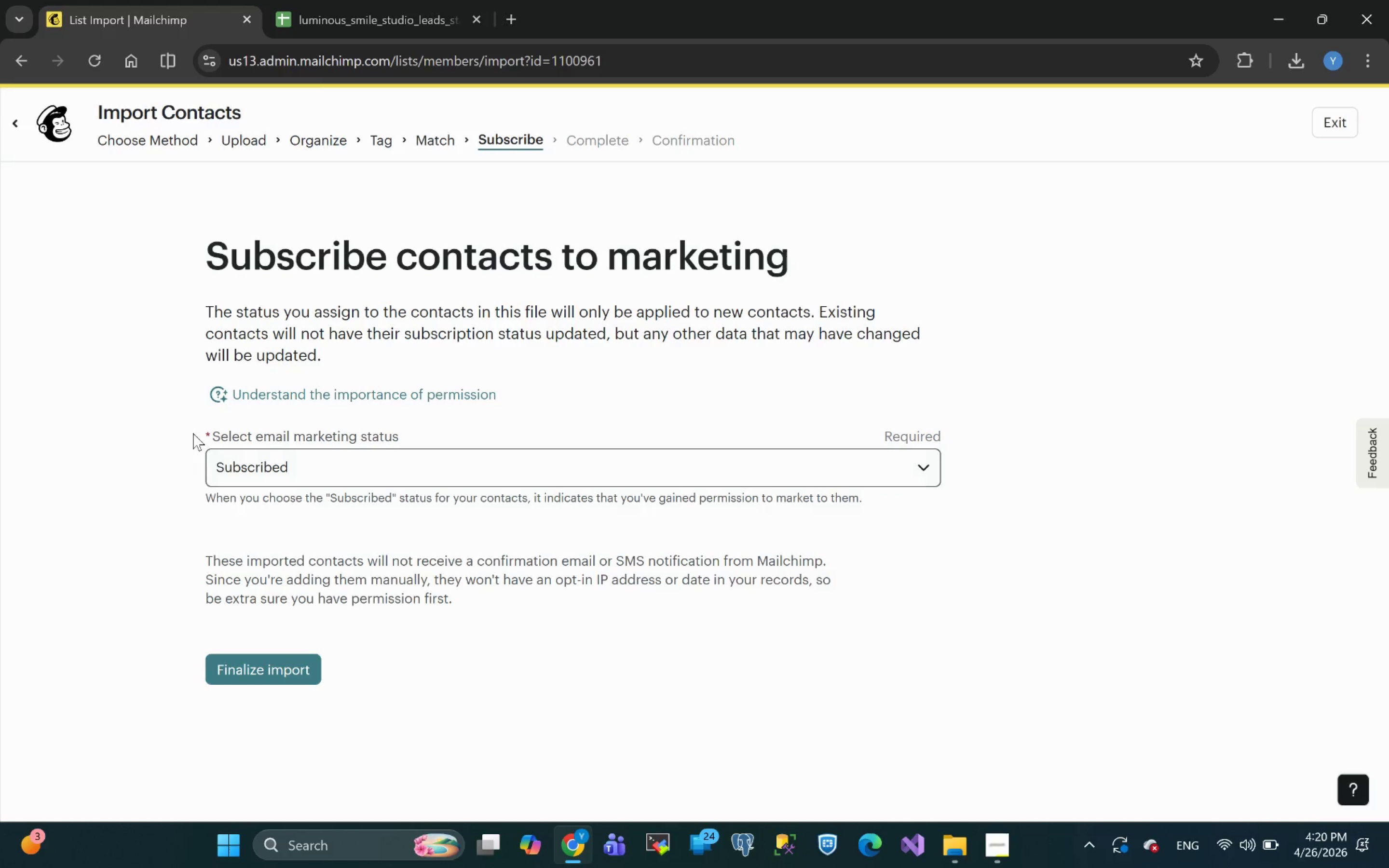 
left_click([262, 463])
 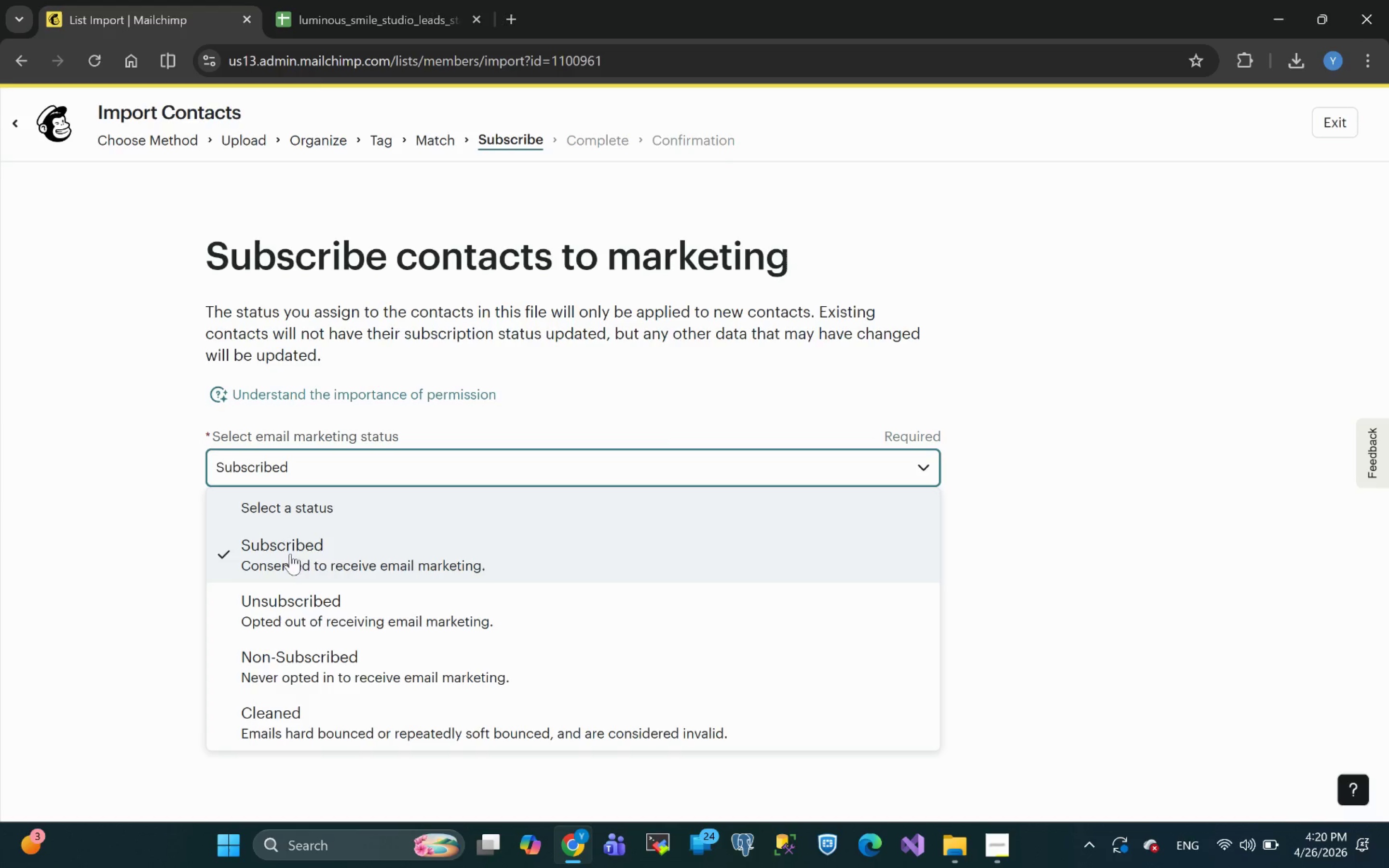 
left_click([286, 559])
 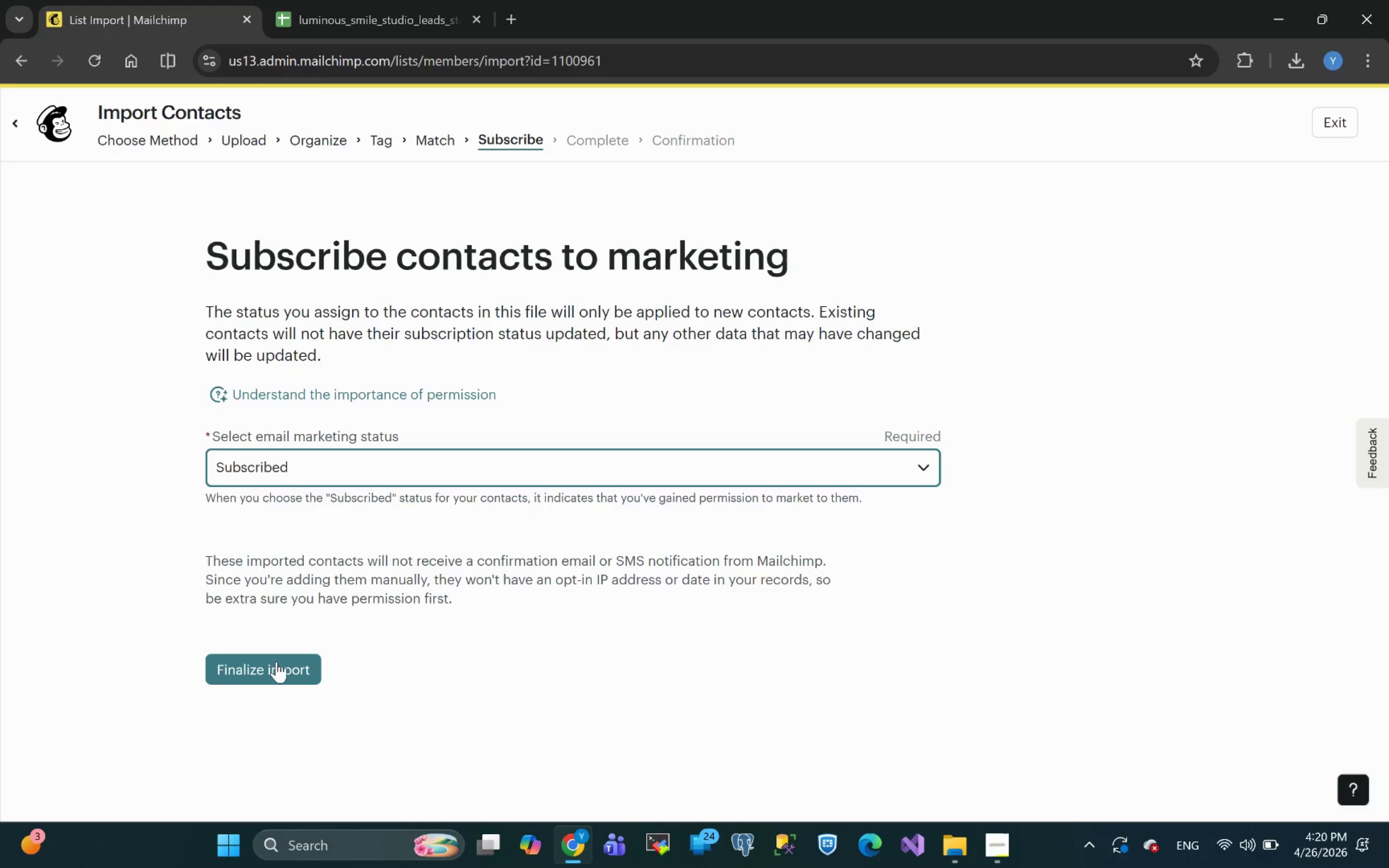 
left_click([276, 662])
 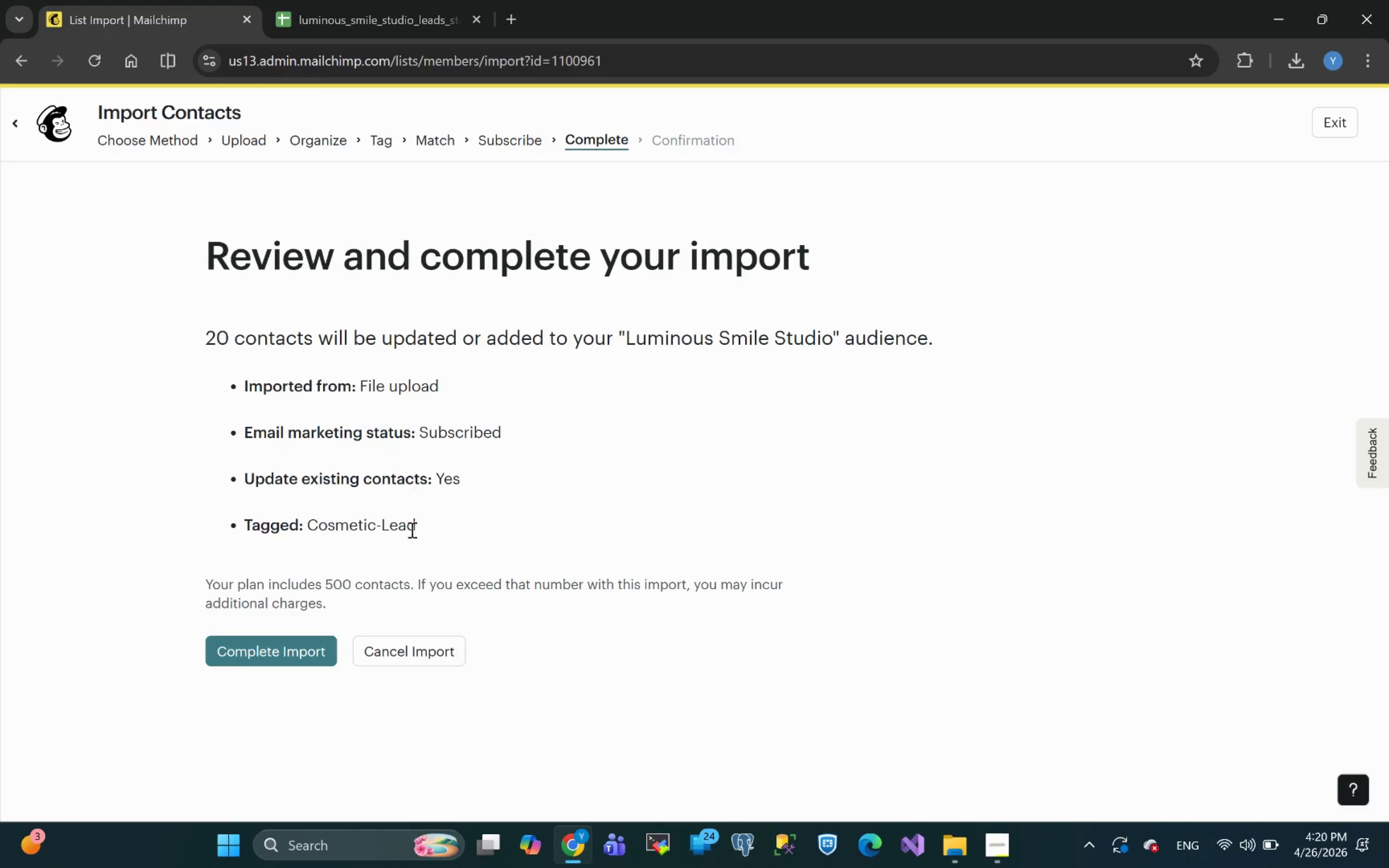 
left_click([285, 644])
 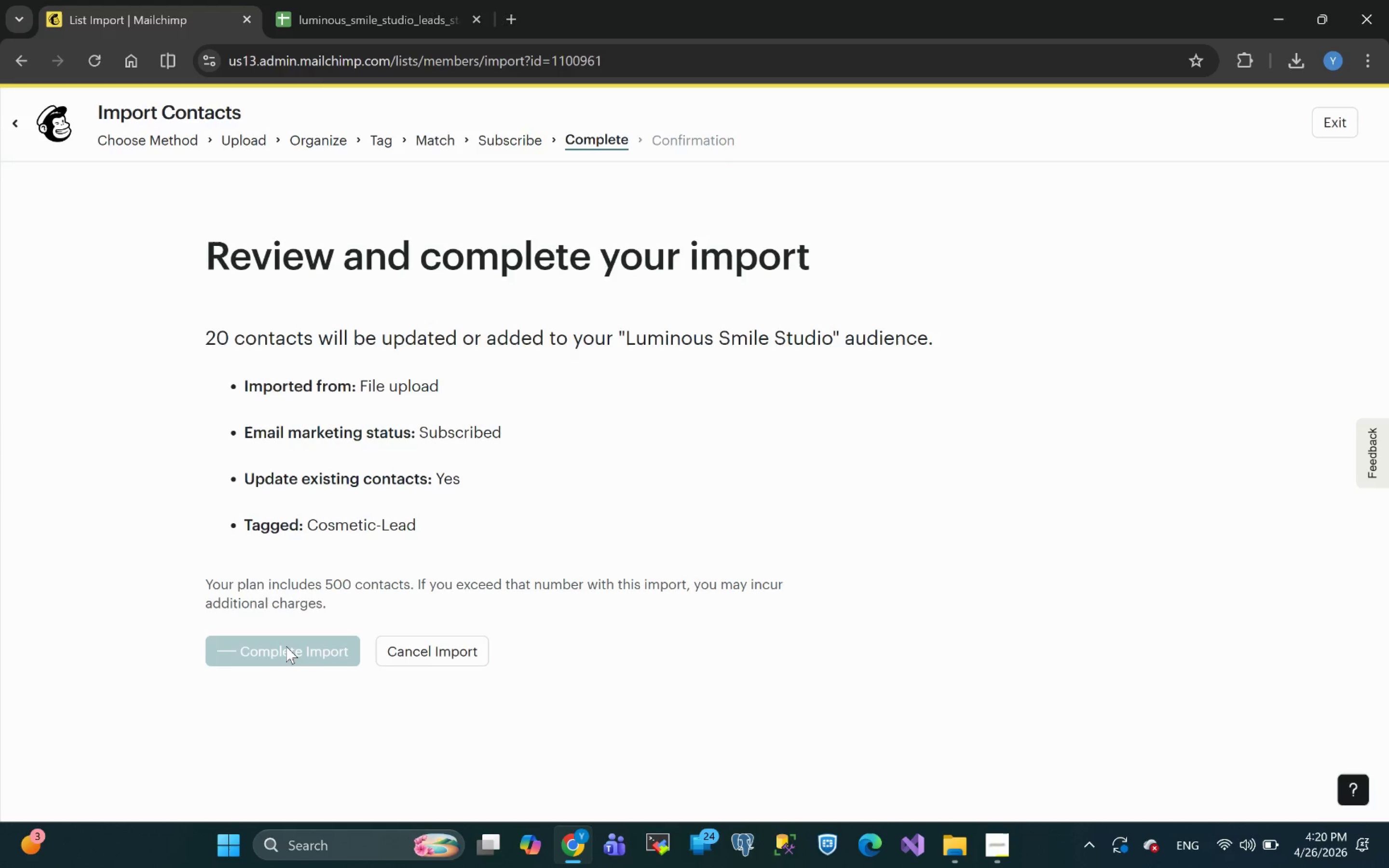 
wait(9.12)
 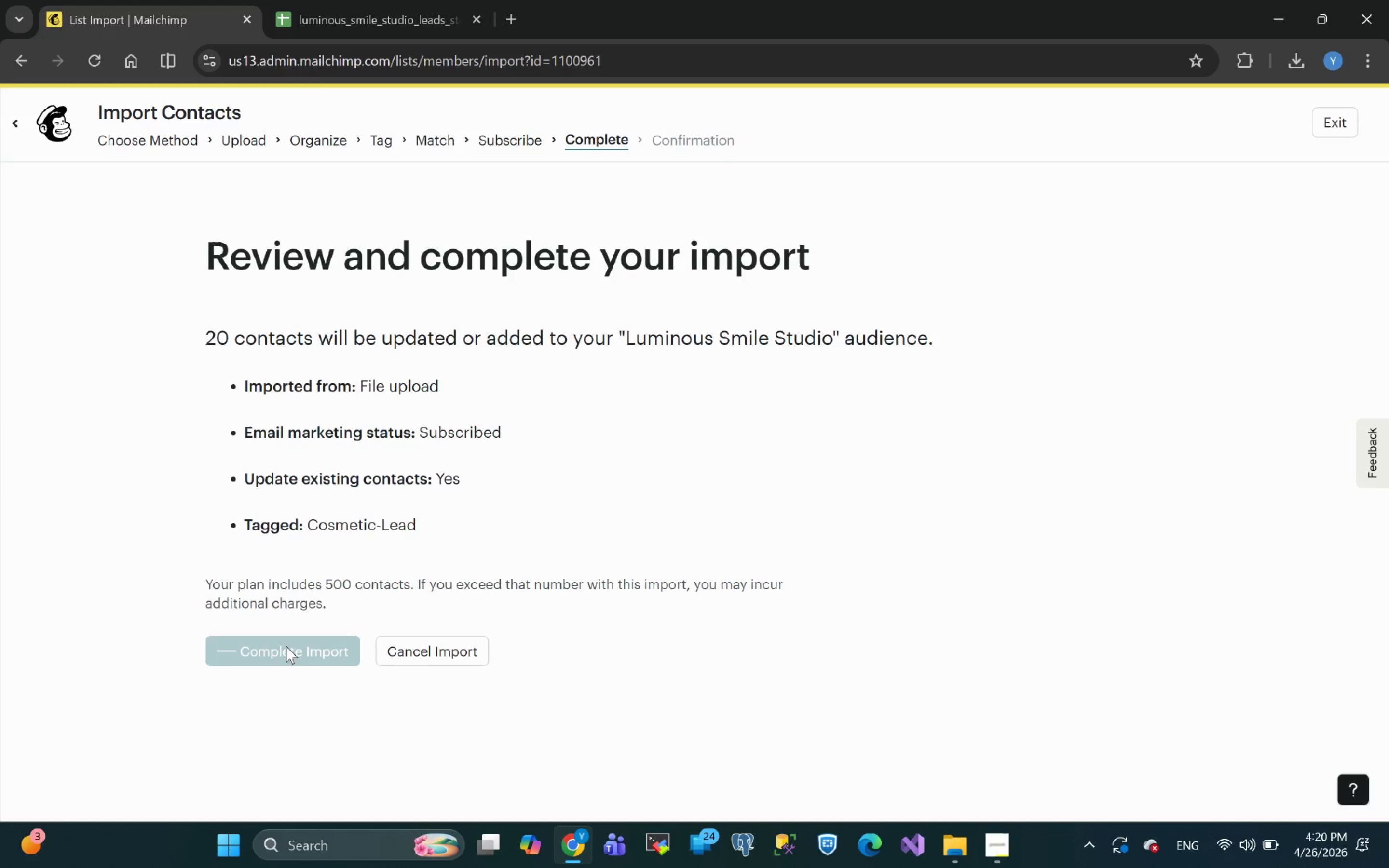 
left_click([275, 403])
 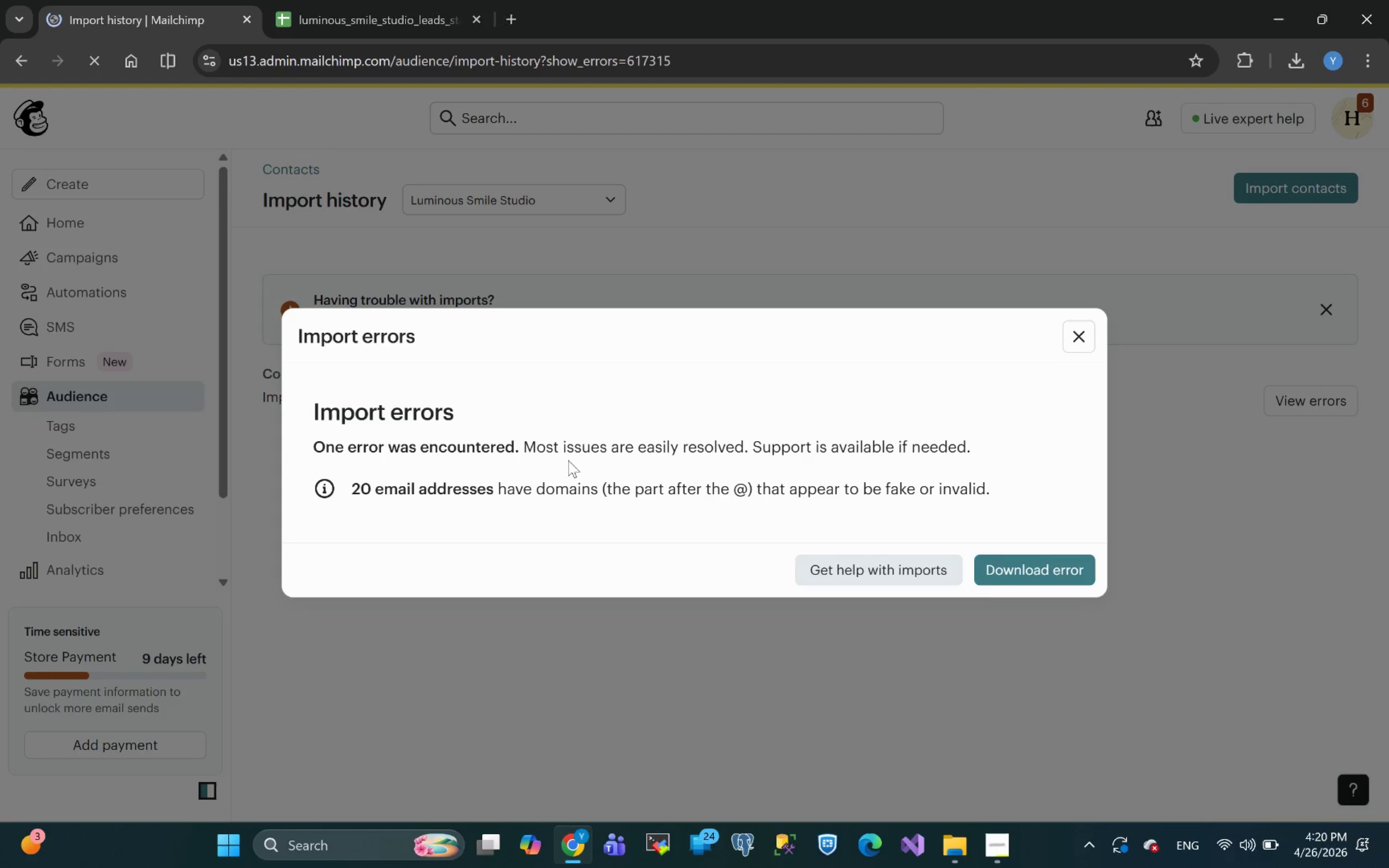 
wait(6.42)
 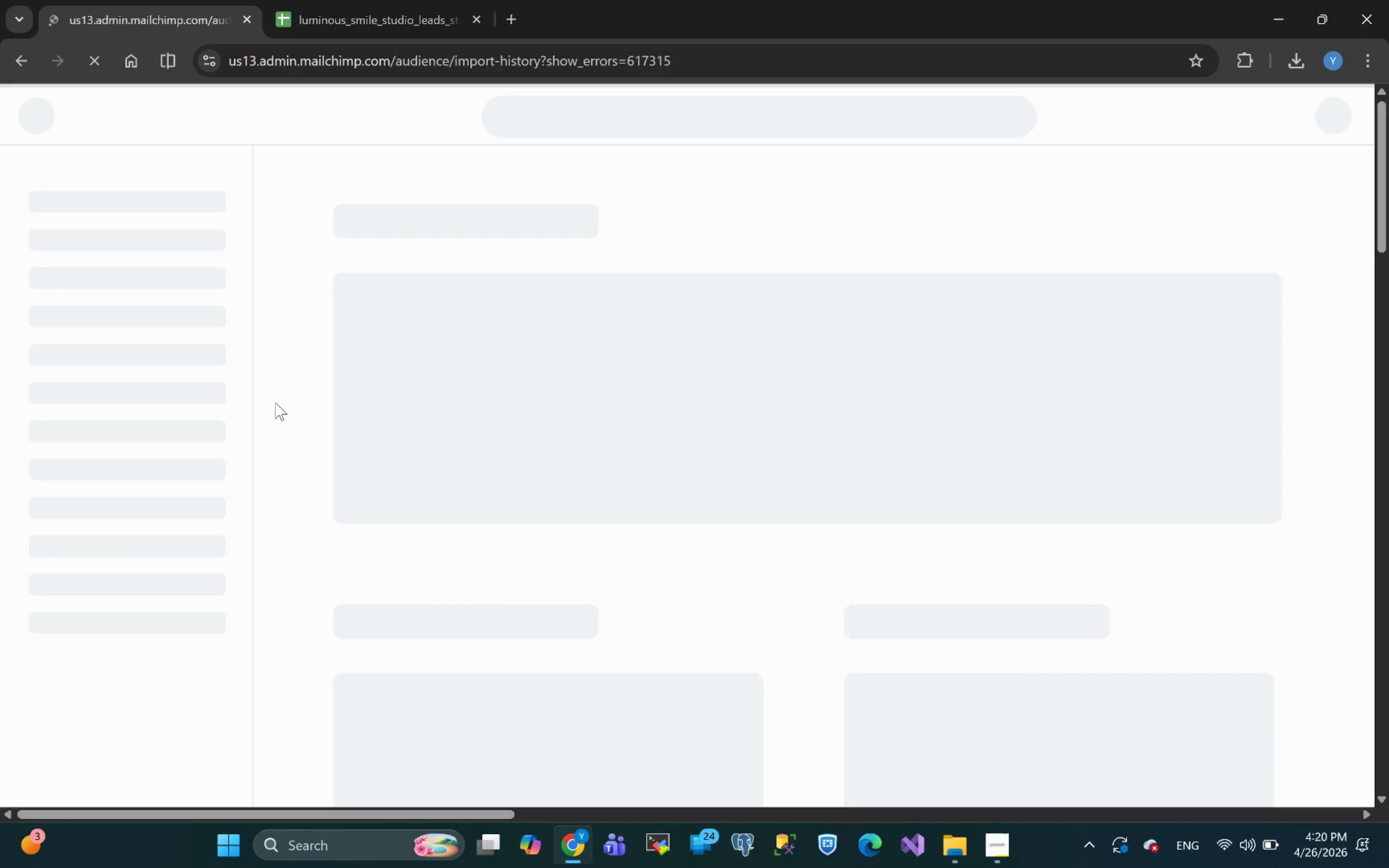 
left_click_drag(start_coordinate=[757, 488], to_coordinate=[738, 490])
 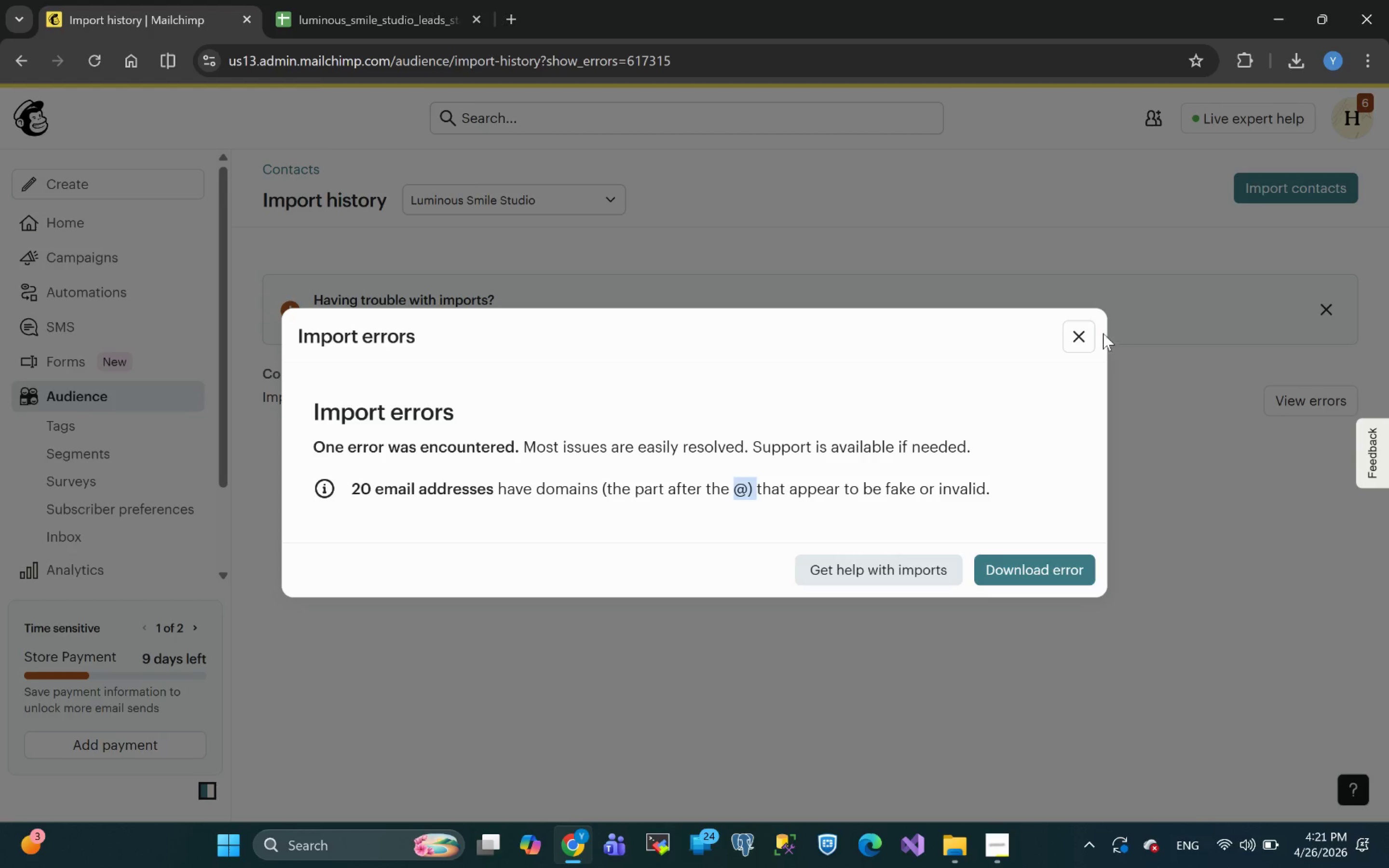 
left_click([1084, 334])
 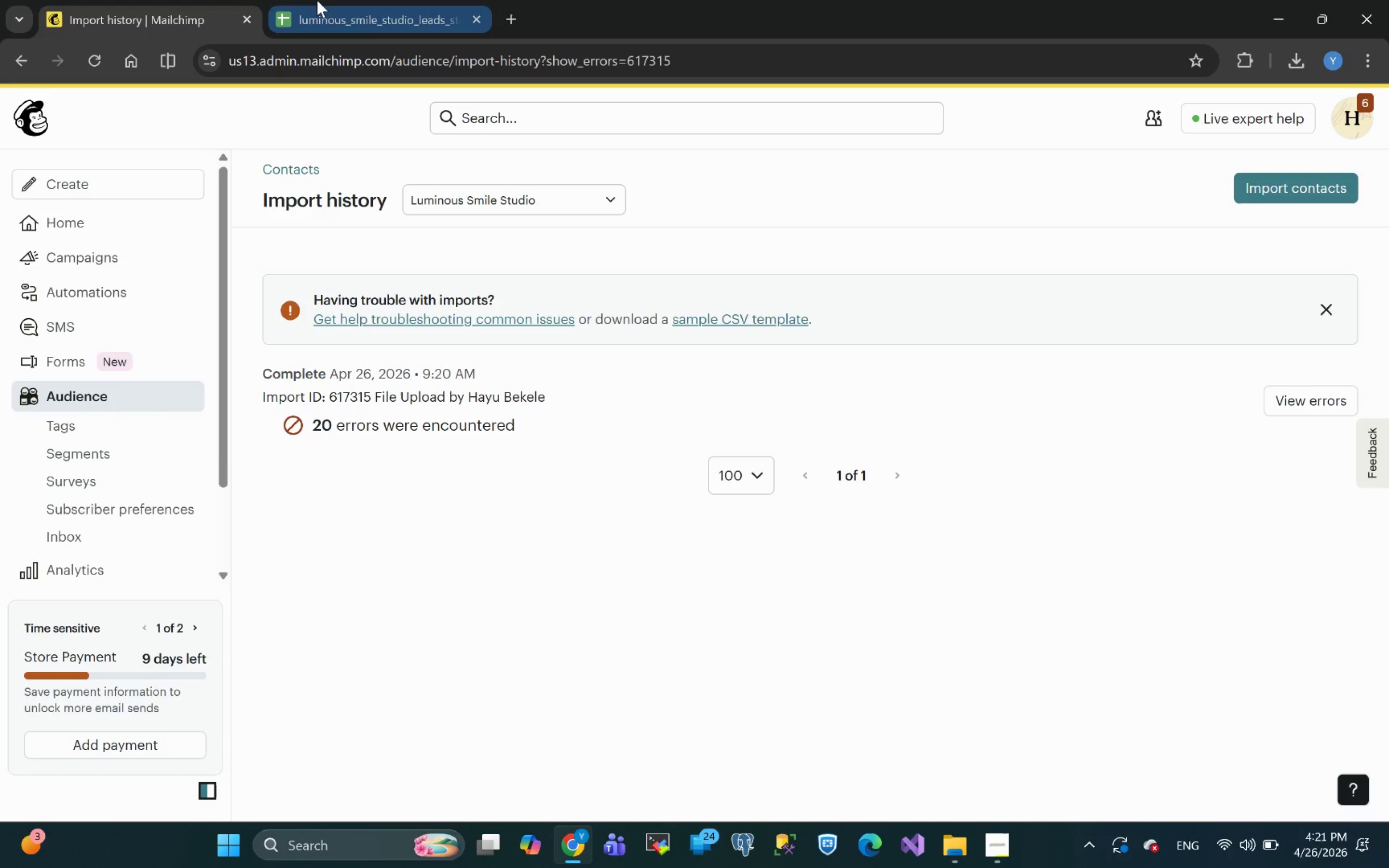 
left_click([317, 0])
 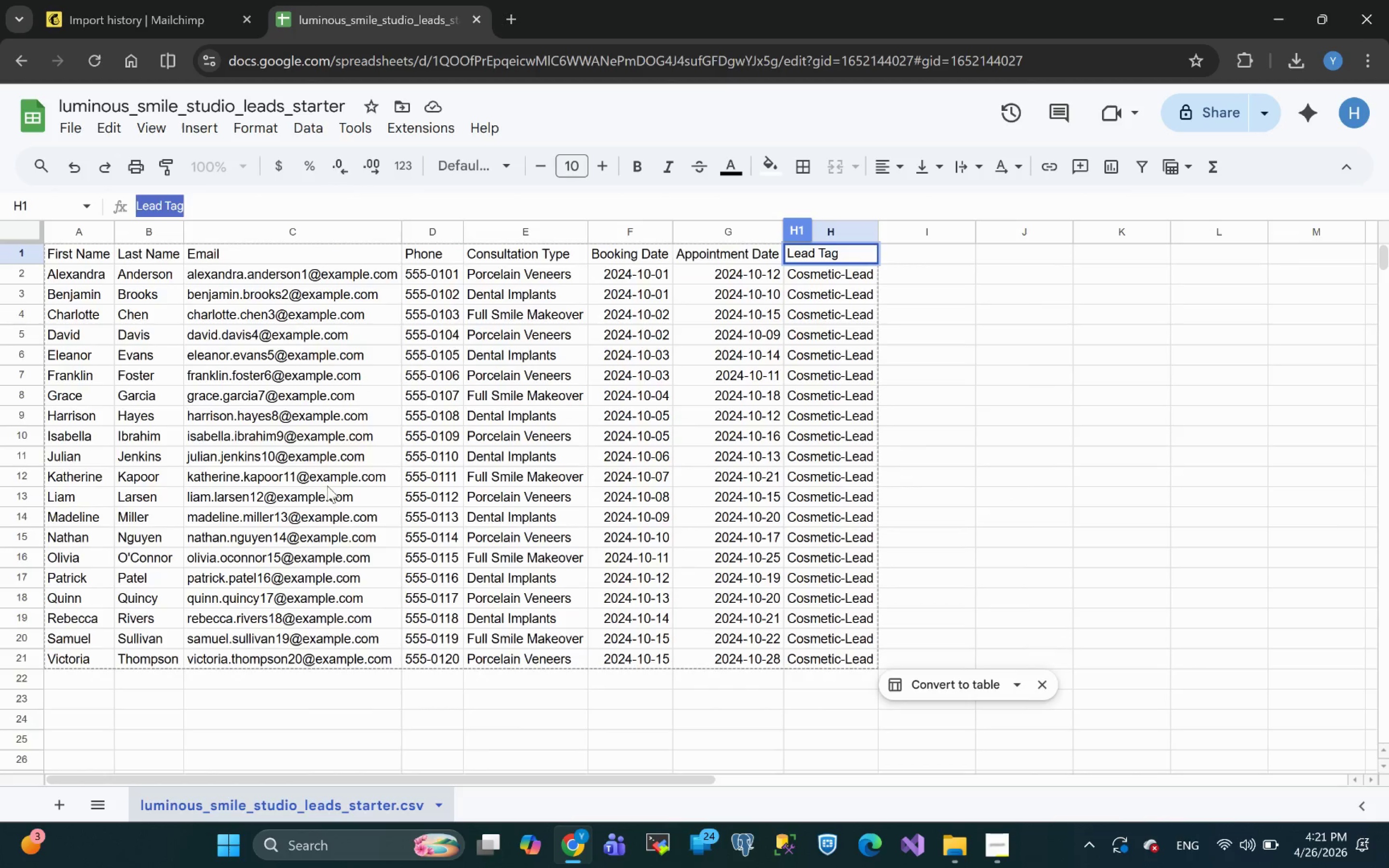 
left_click([340, 515])
 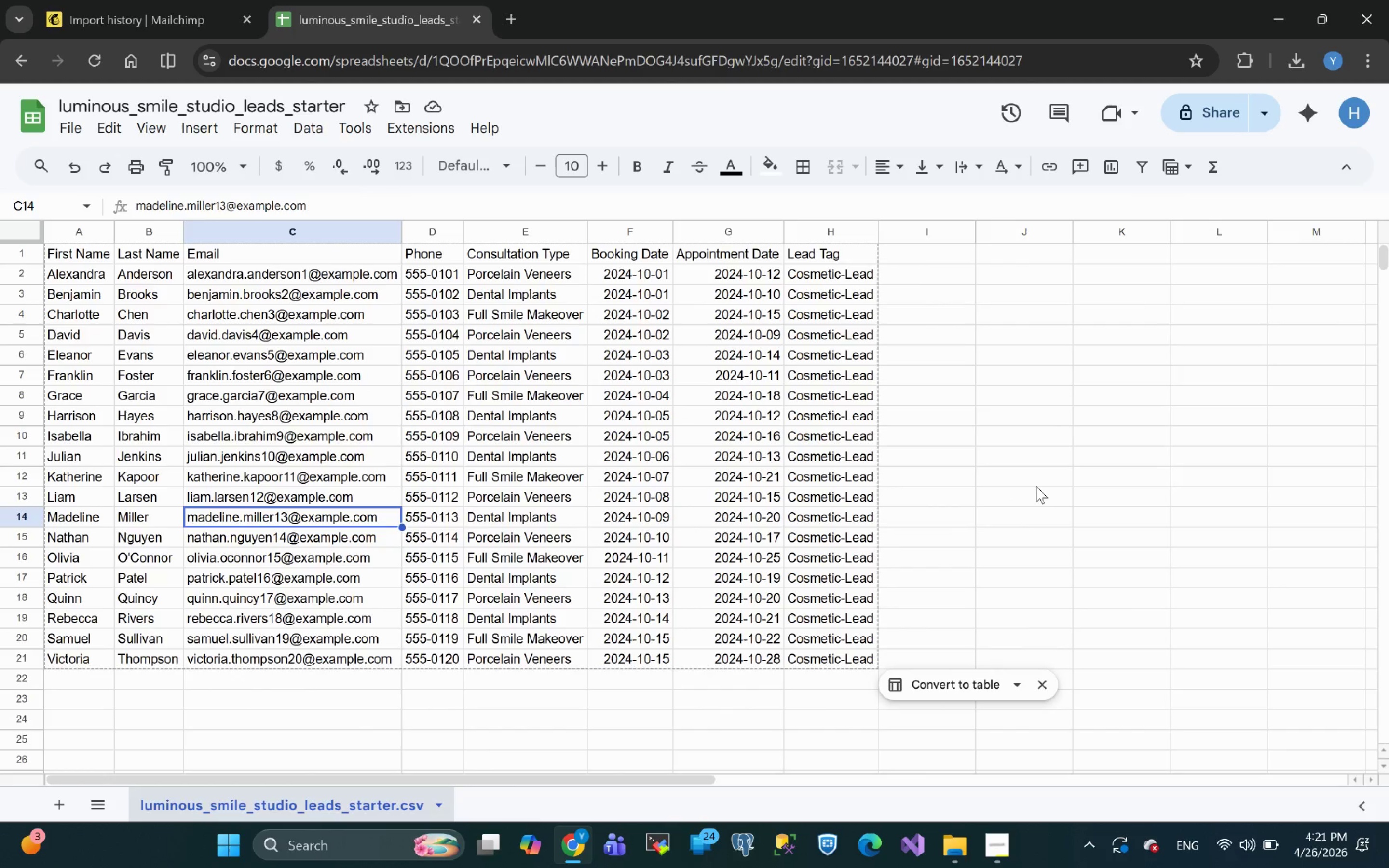 
left_click([1046, 489])
 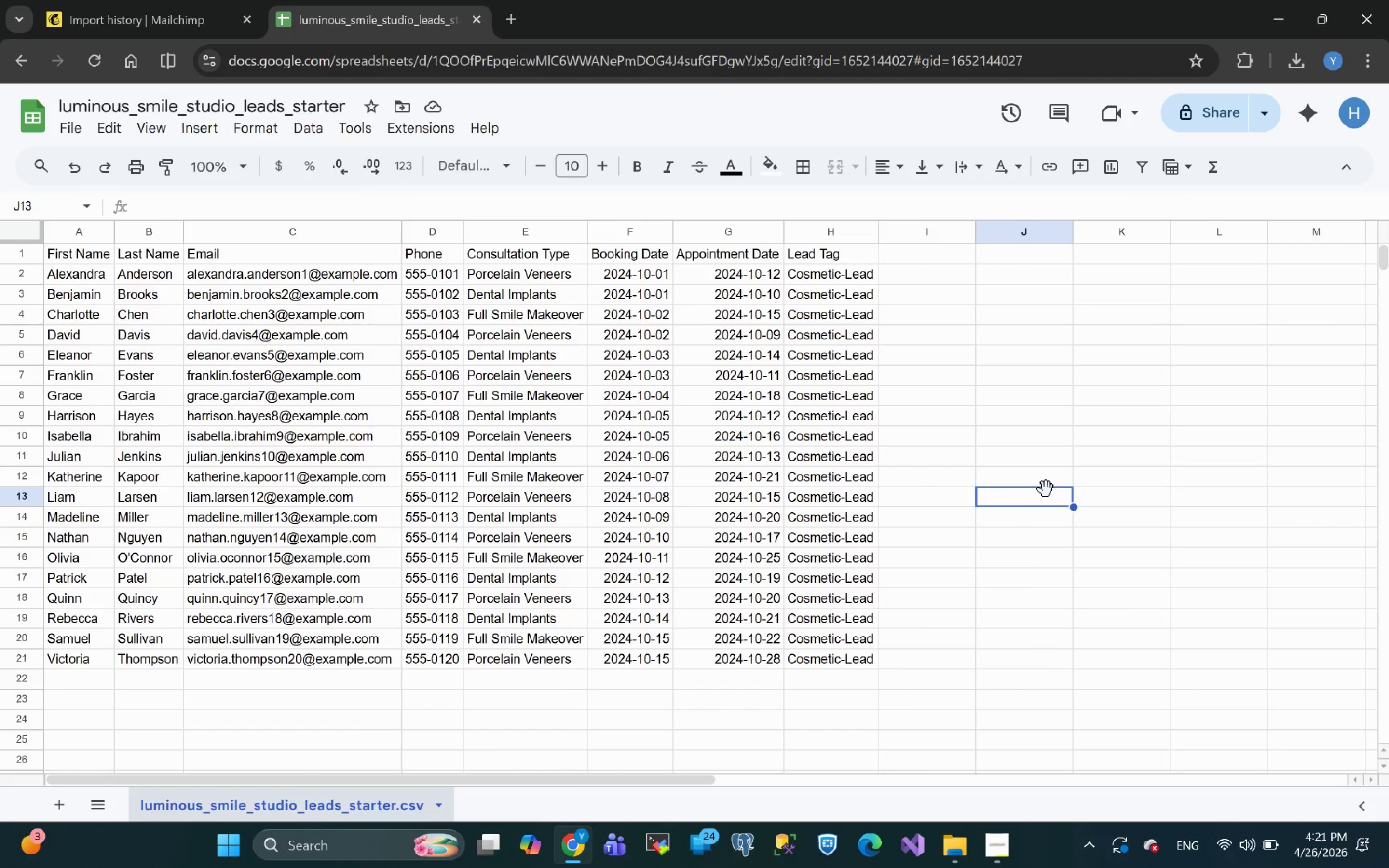 
key(Control+H)
 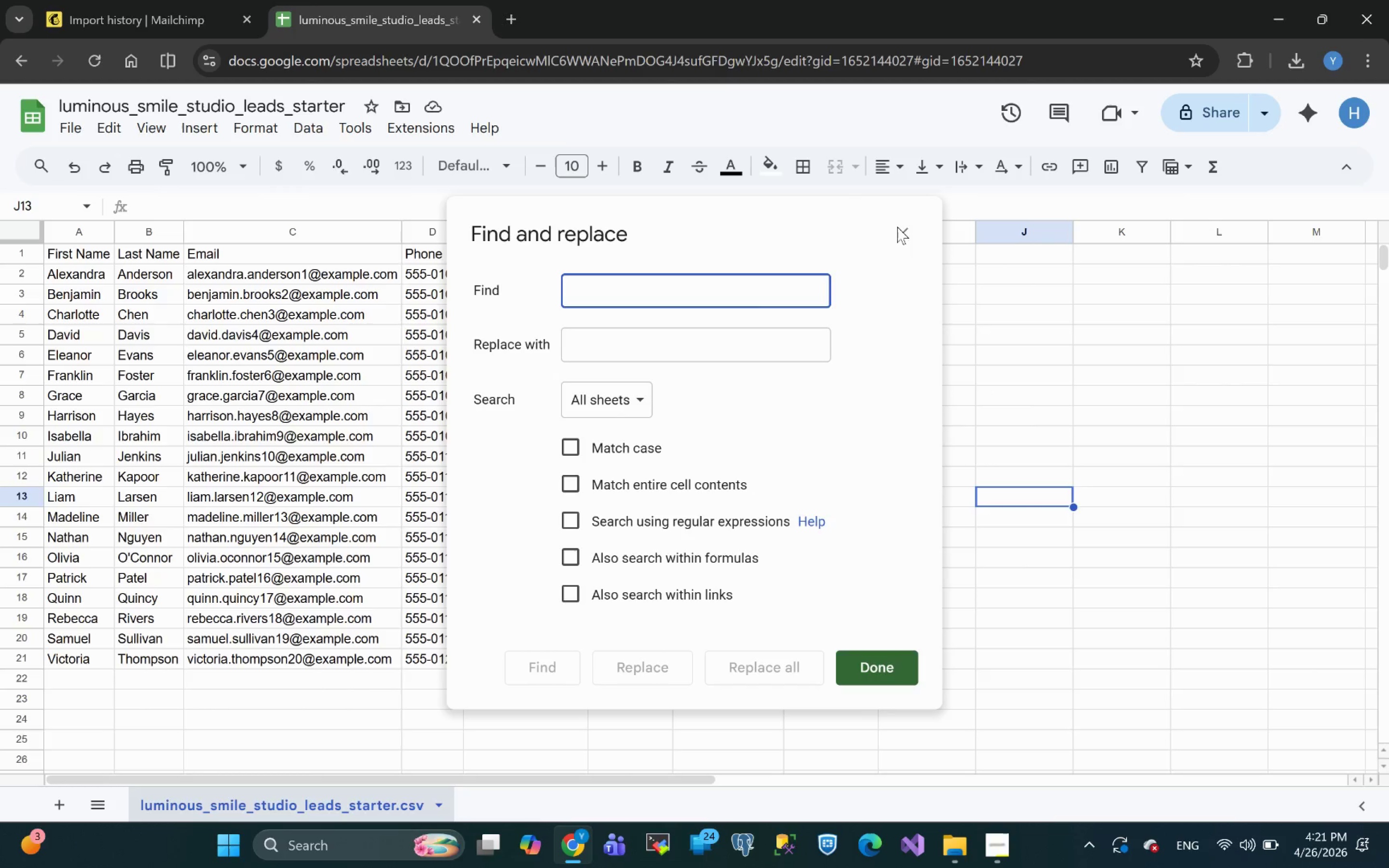 
wait(5.8)
 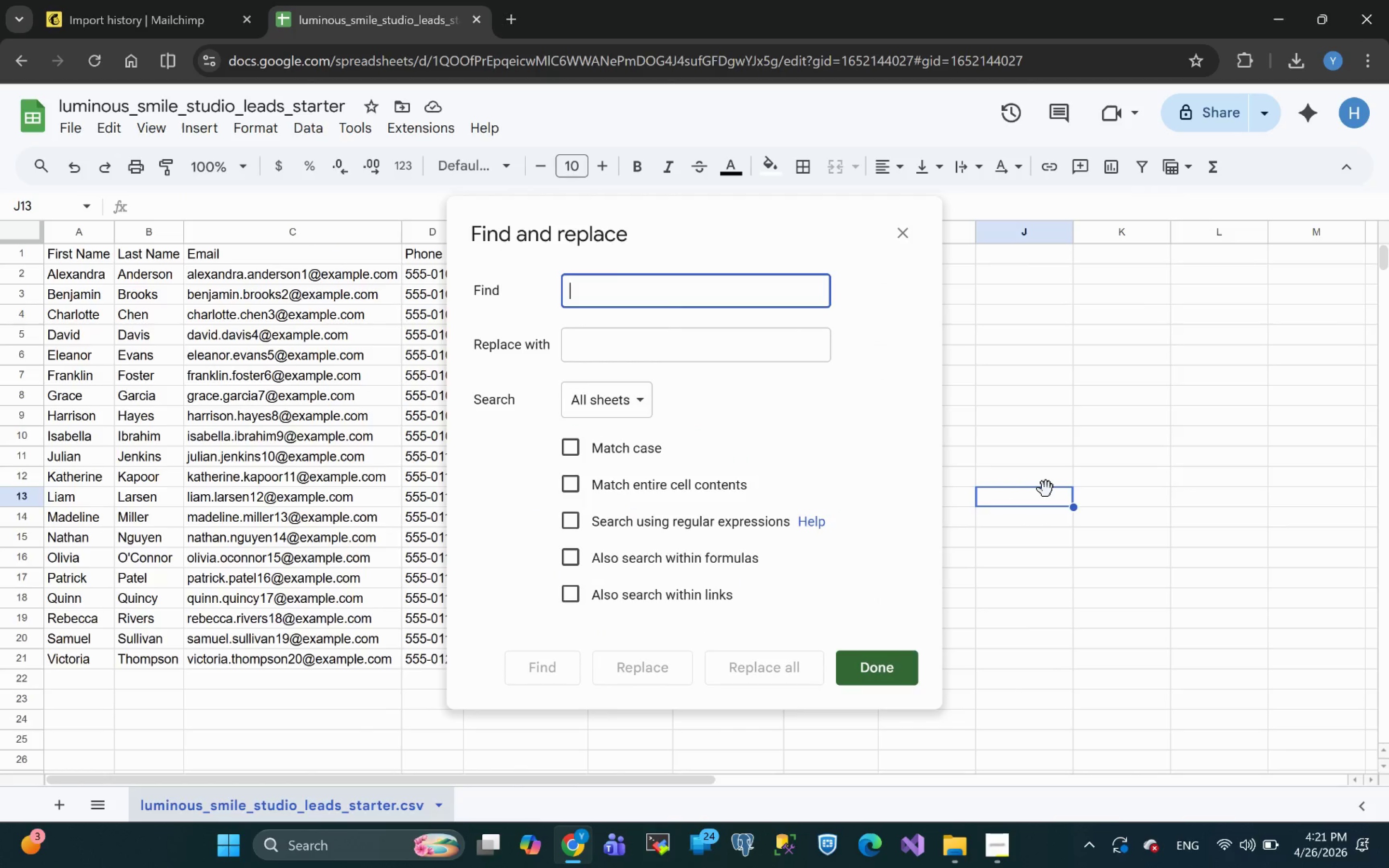 
left_click([297, 333])
 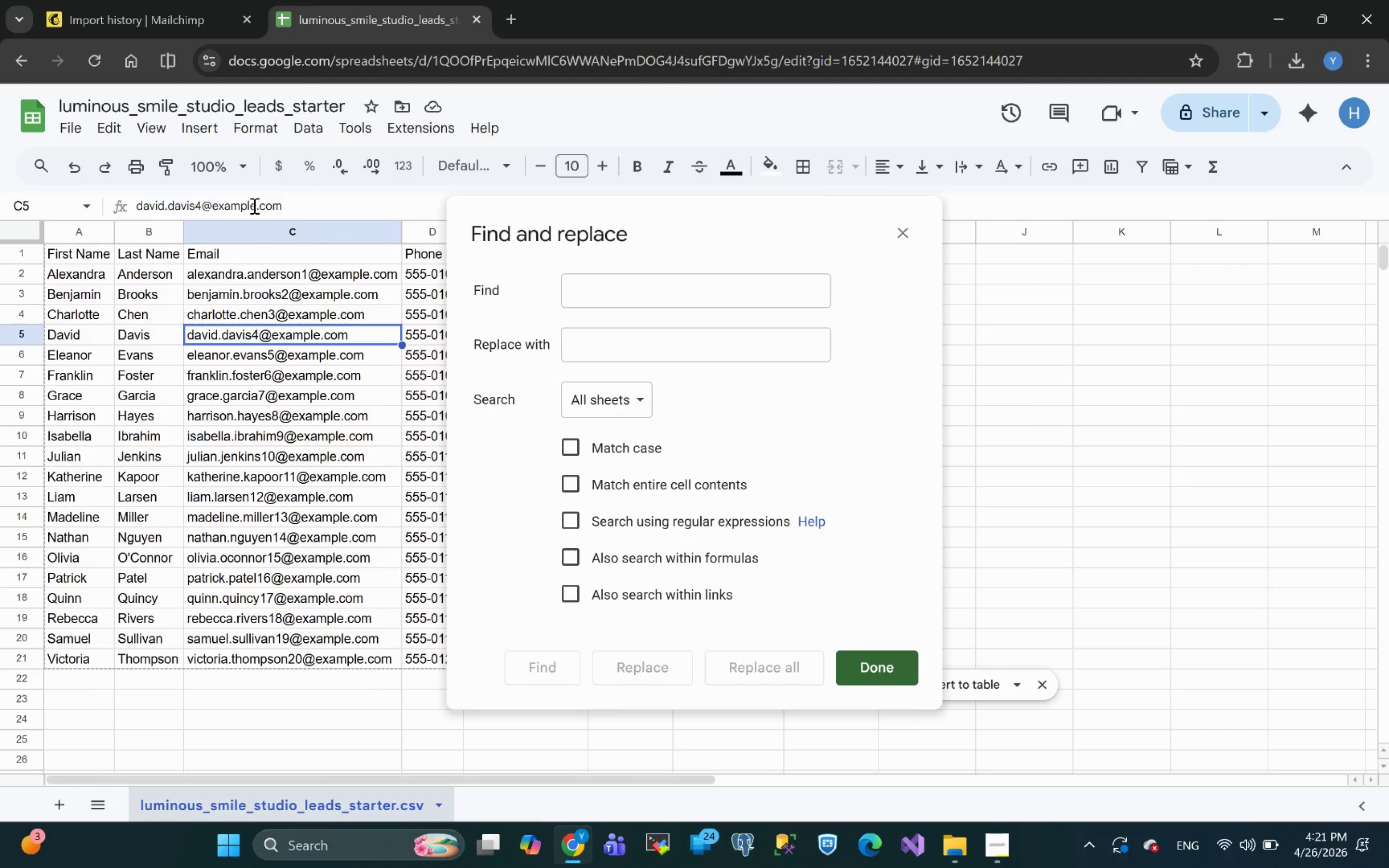 
left_click_drag(start_coordinate=[256, 204], to_coordinate=[206, 204])
 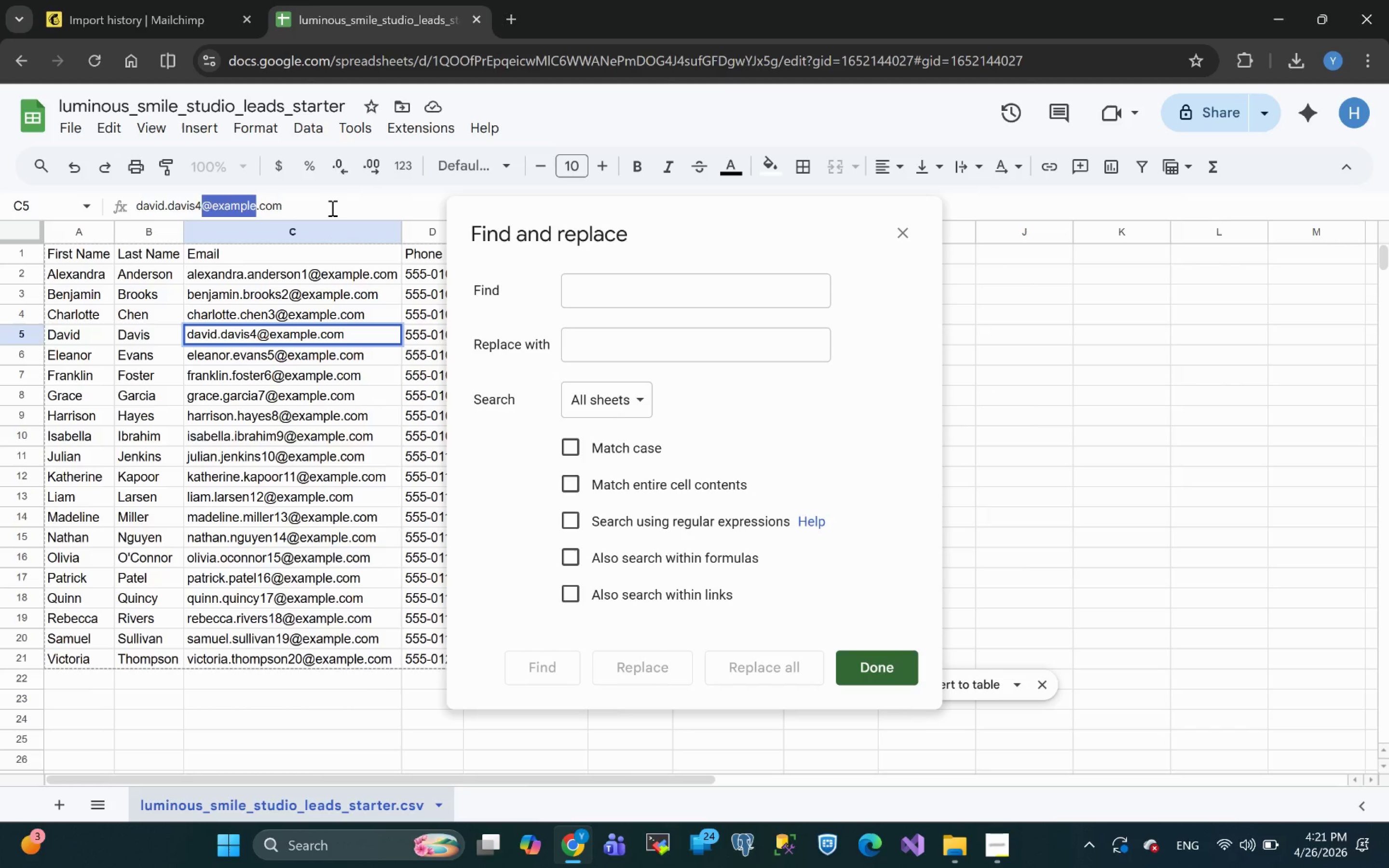 
key(Control+C)
 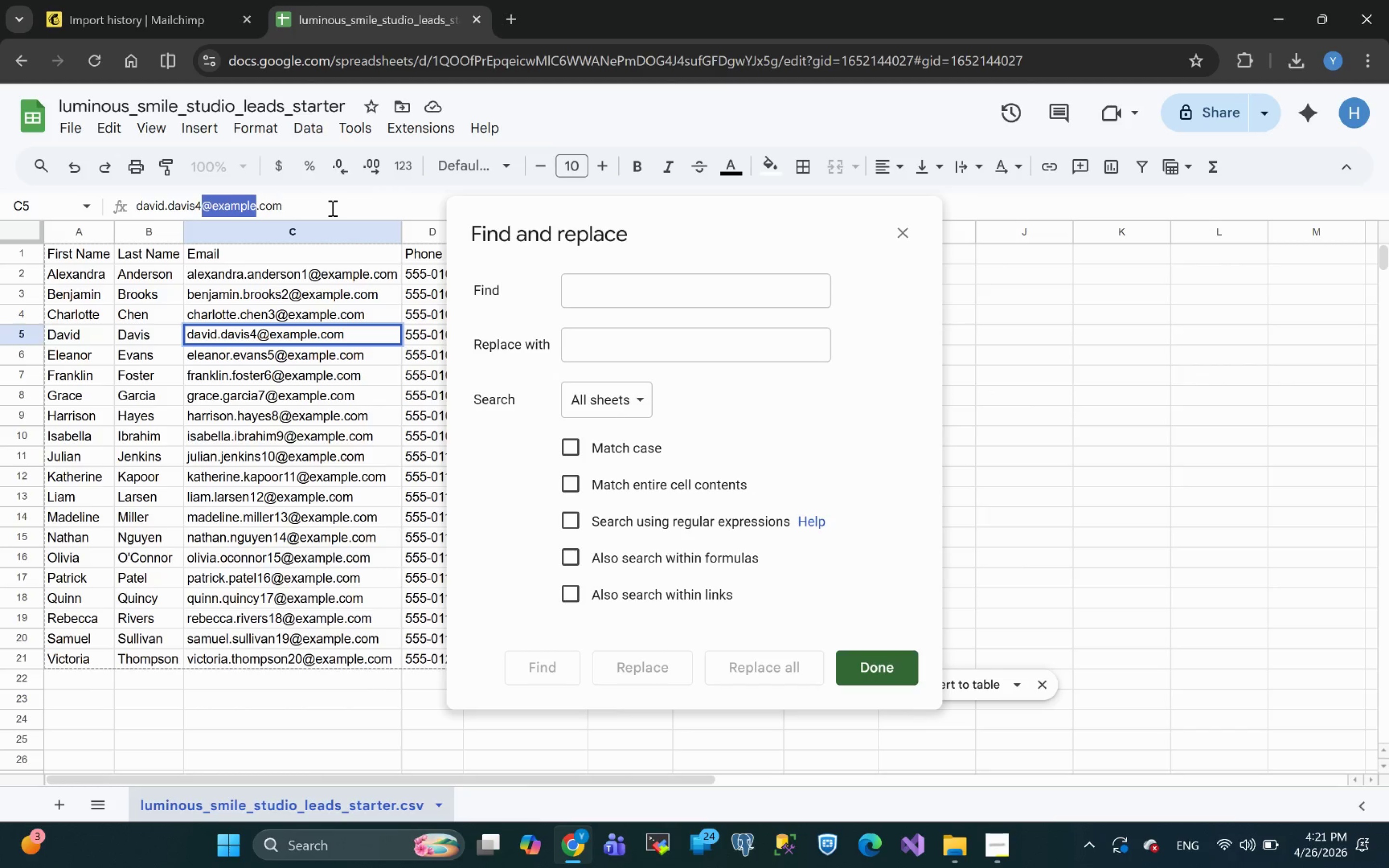 
key(Control+C)
 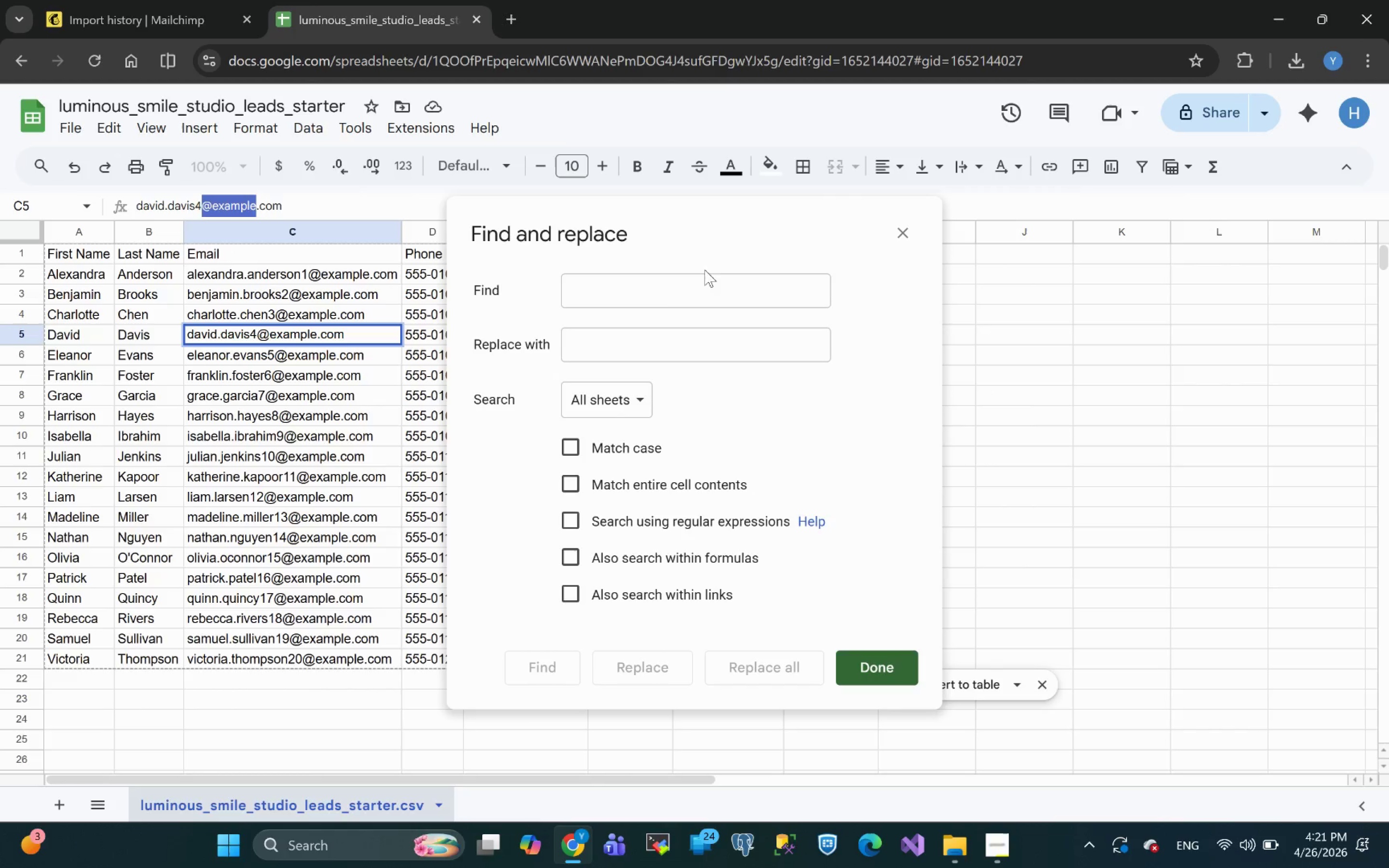 
left_click([650, 290])
 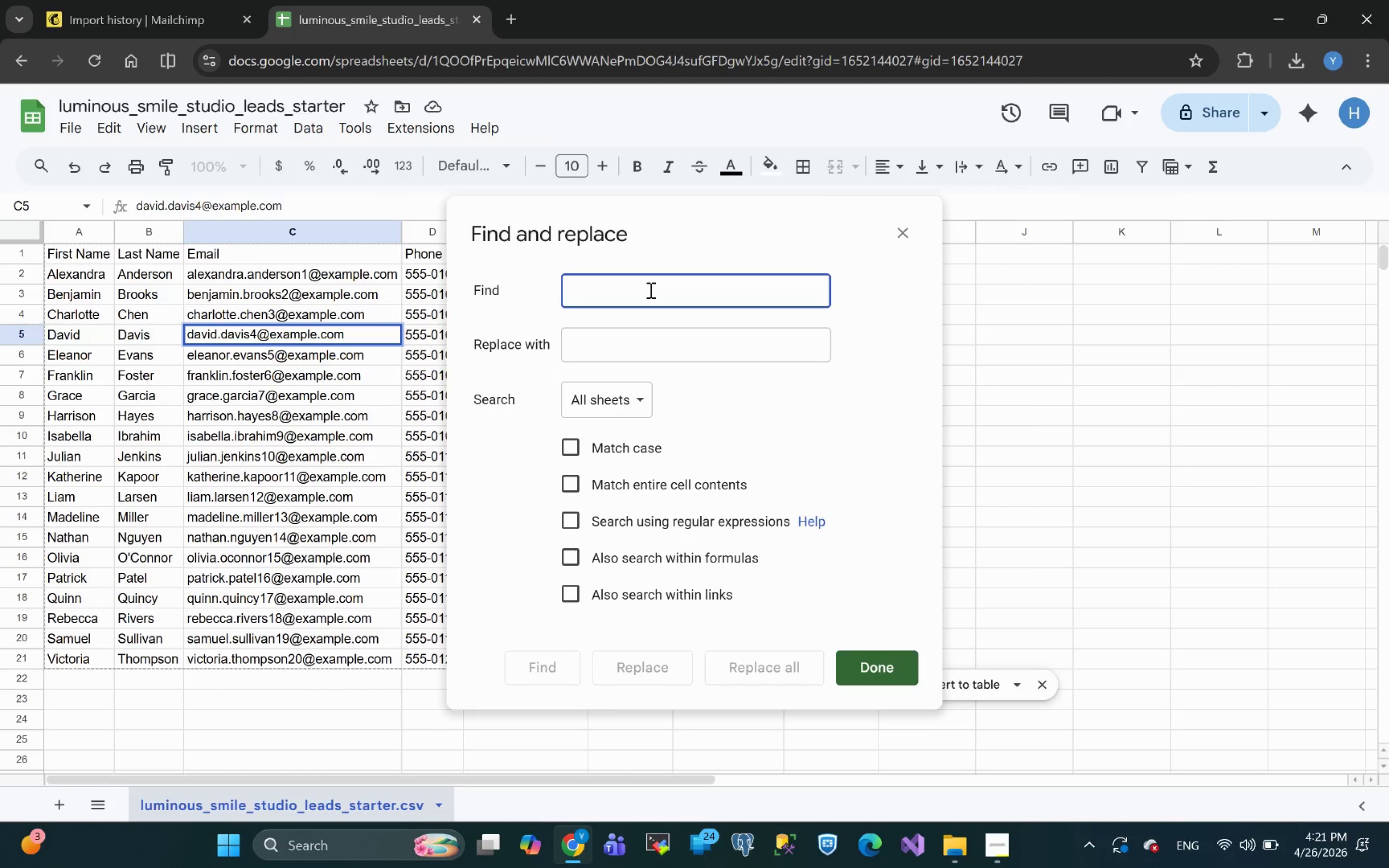 
key(Control+V)
 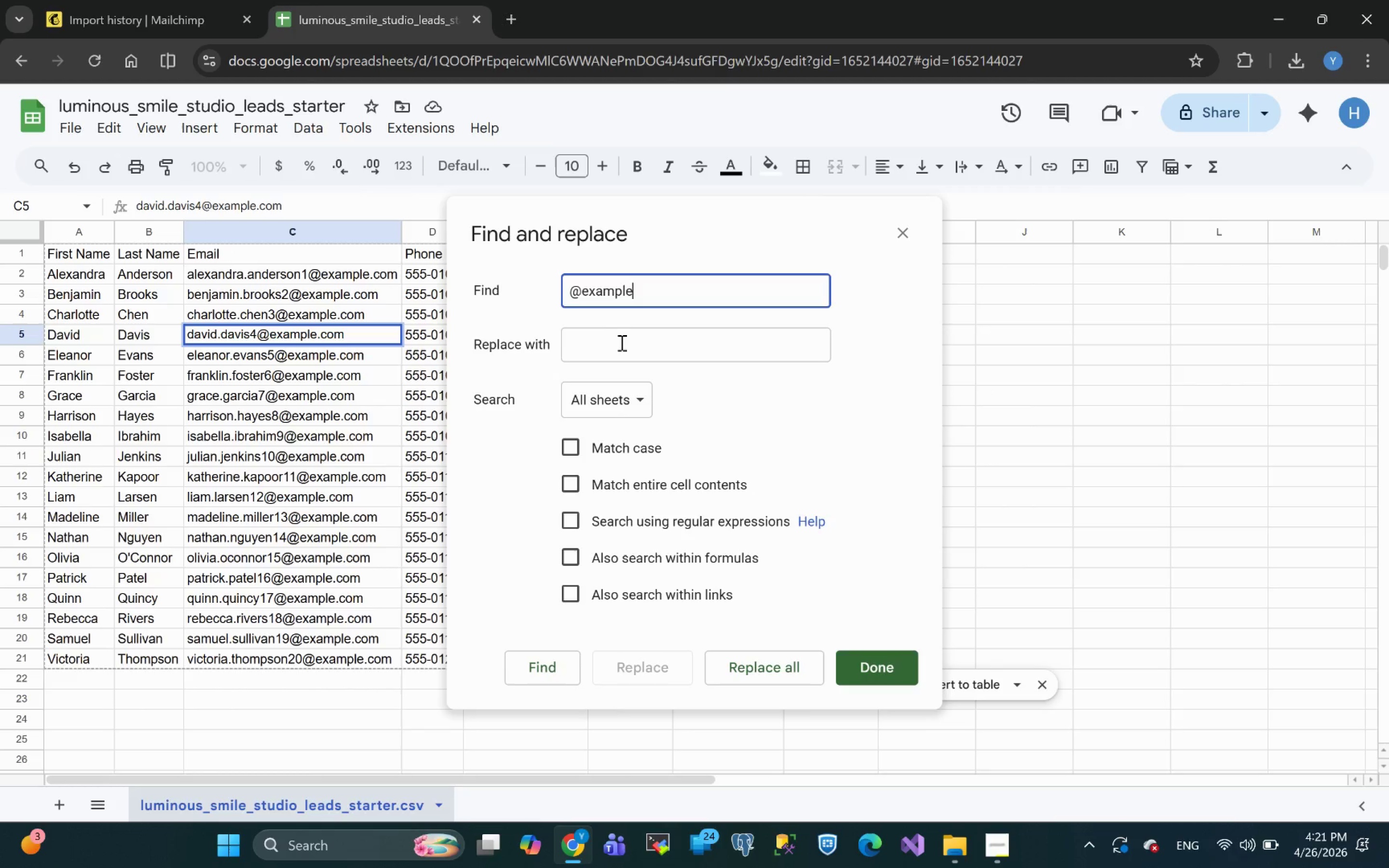 
left_click([600, 344])
 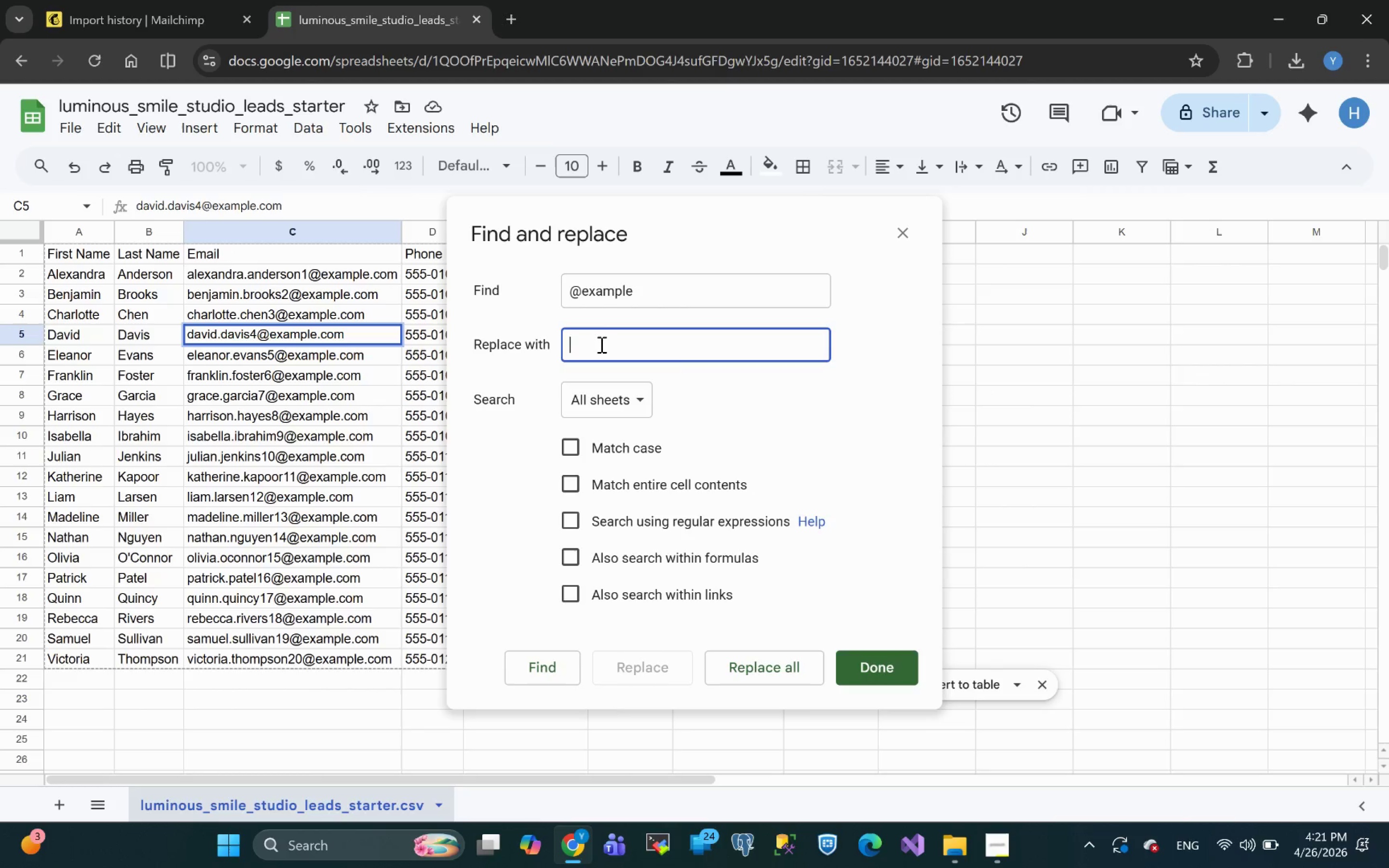 
key(Control+ControlLeft)
 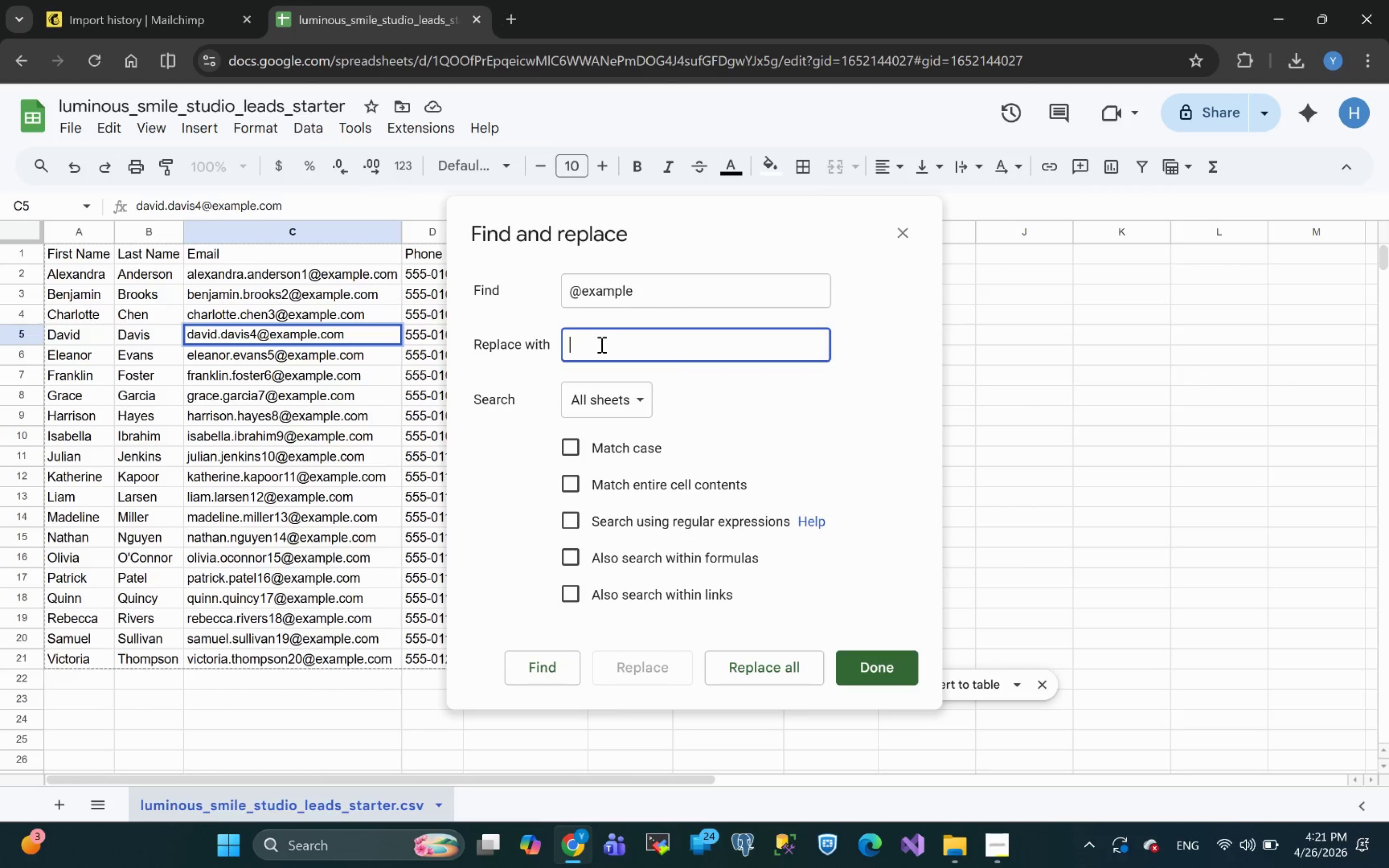 
type(@email)
 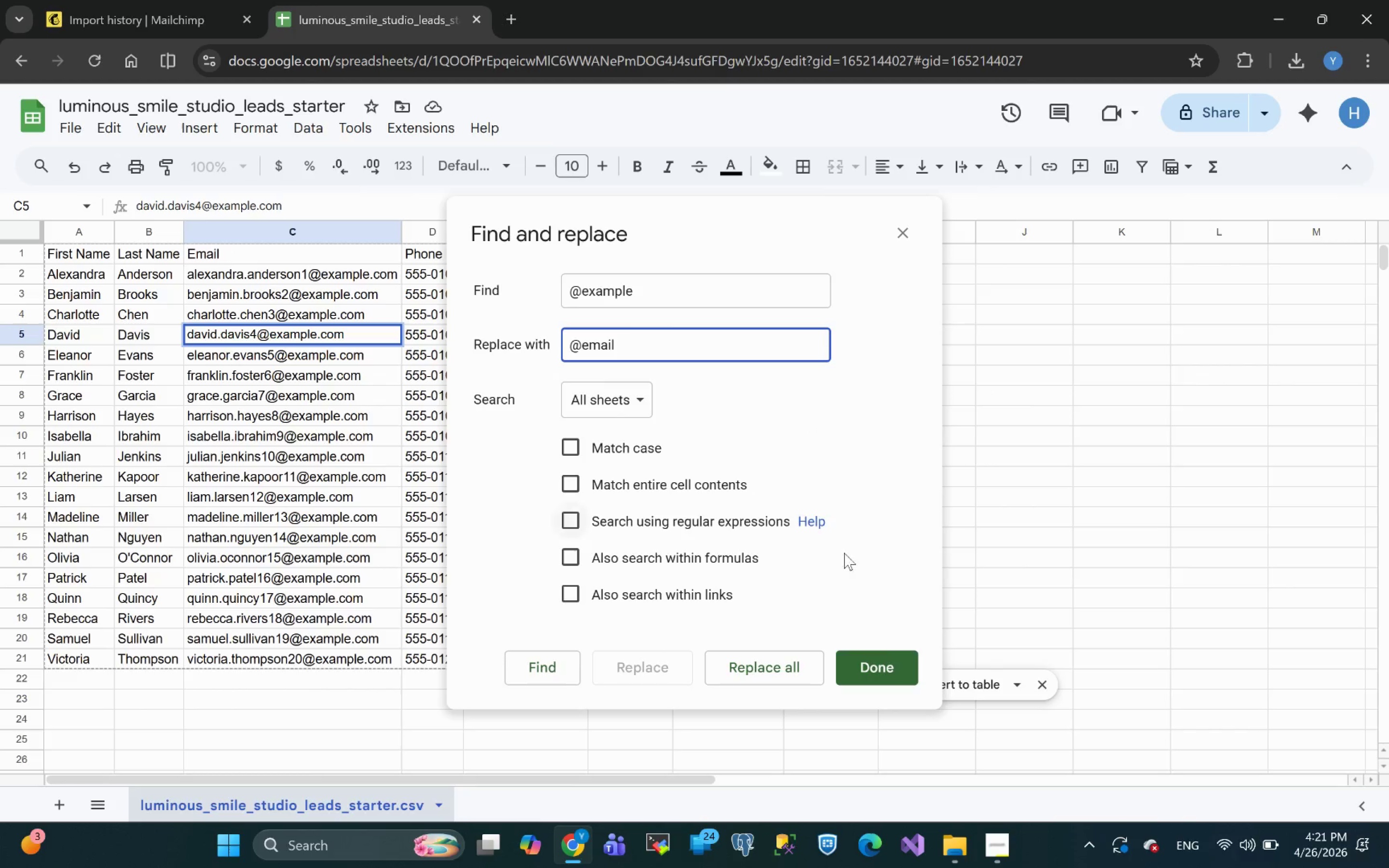 
wait(6.89)
 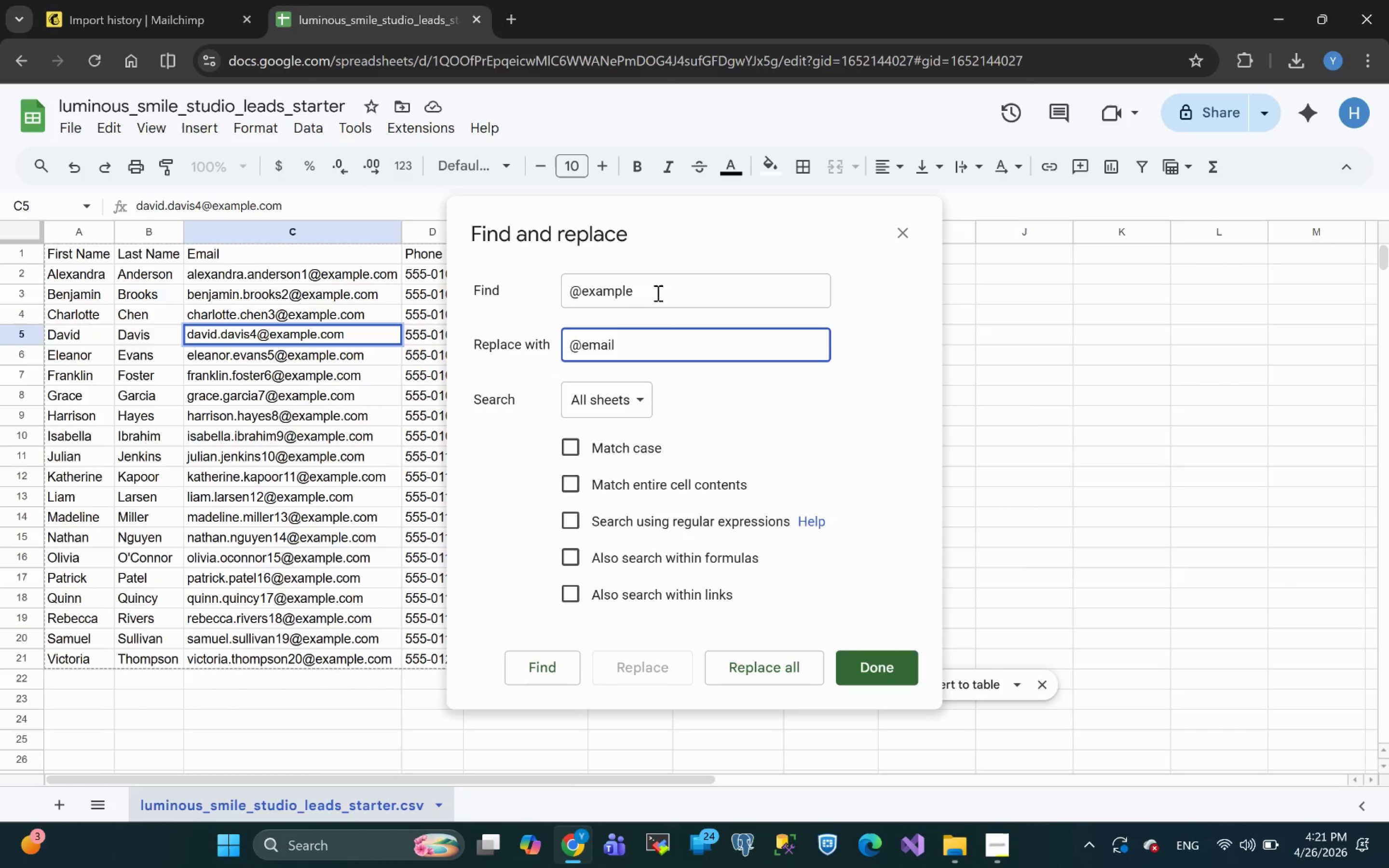 
left_click([792, 673])
 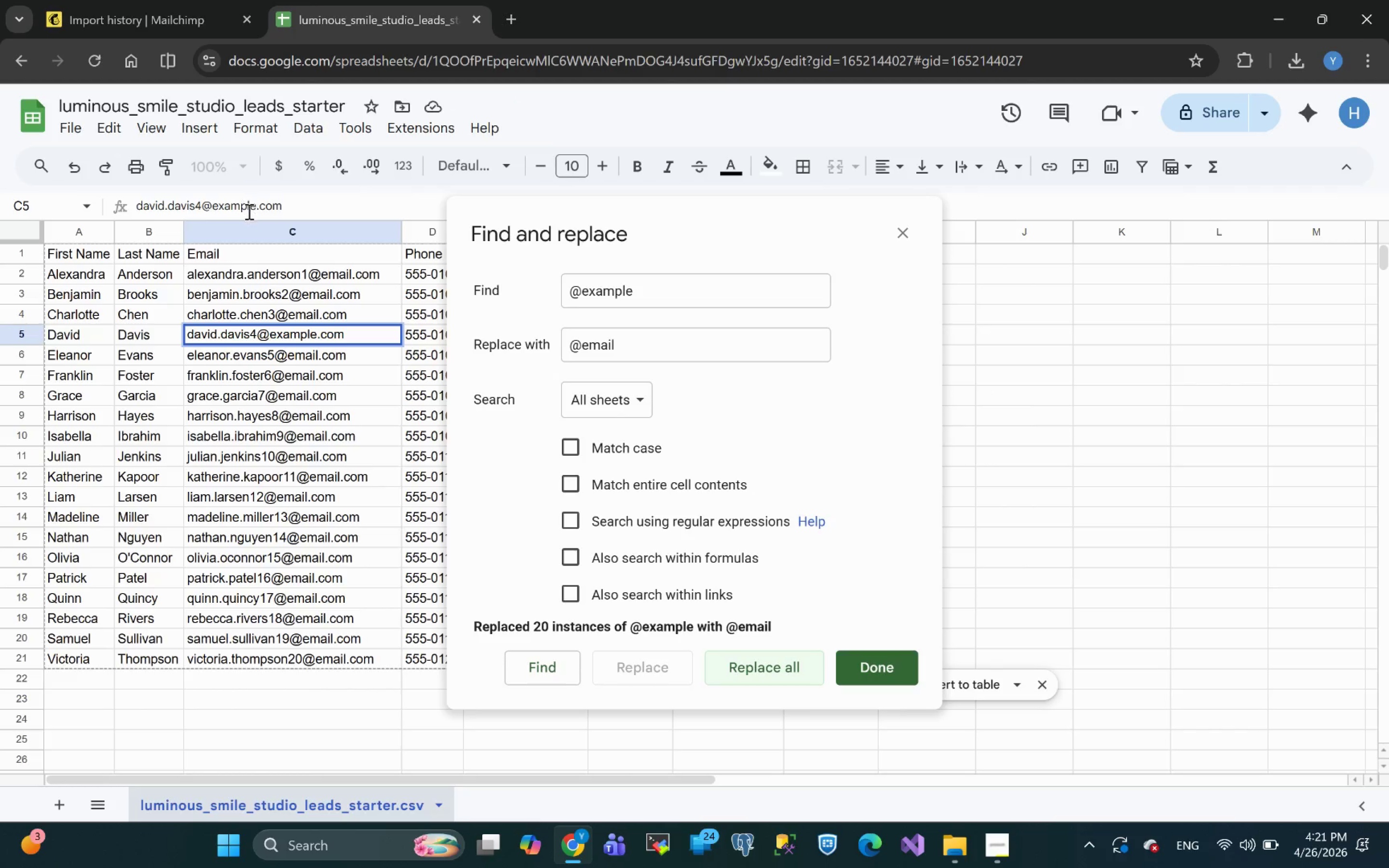 
wait(11.31)
 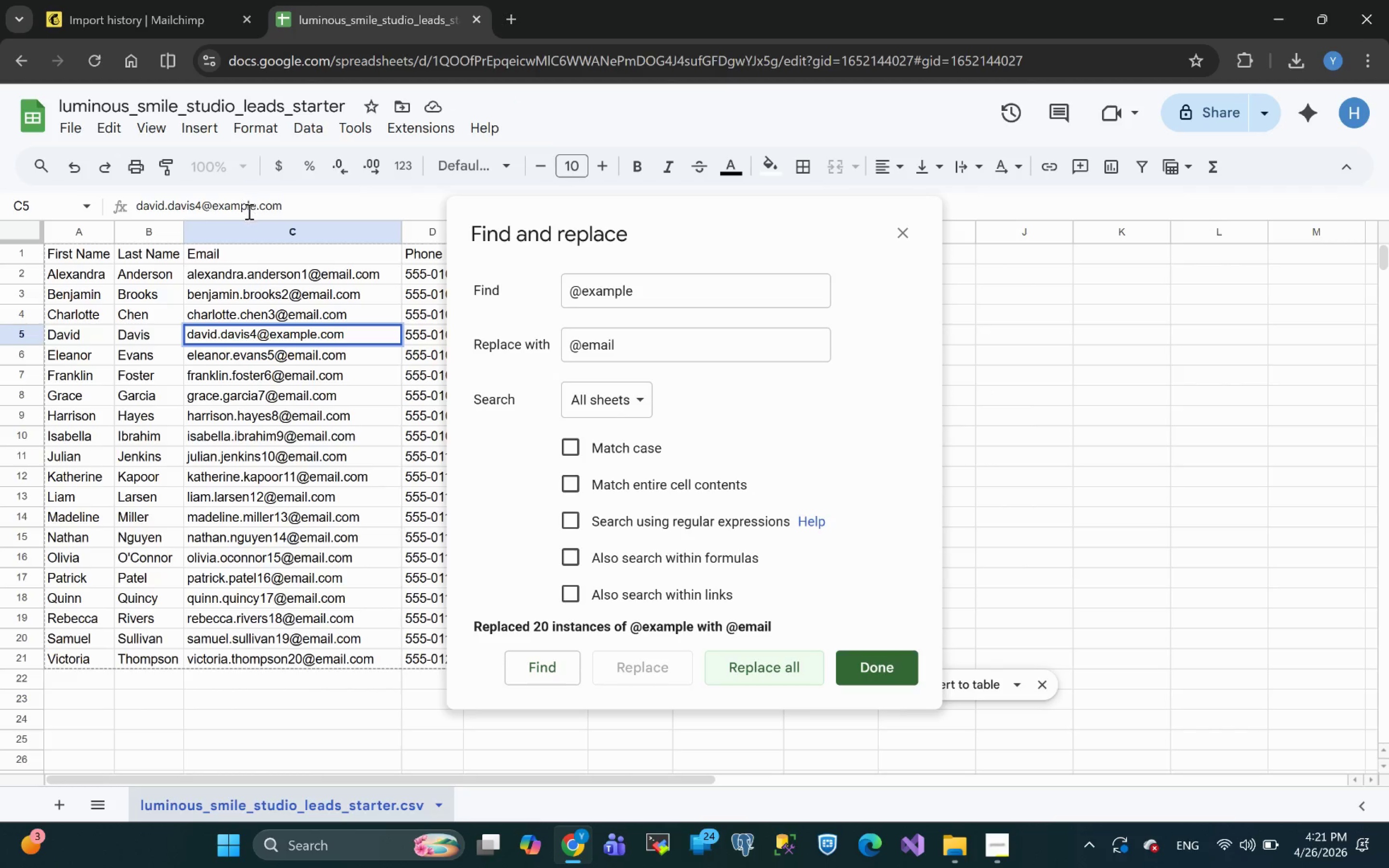 
left_click_drag(start_coordinate=[255, 205], to_coordinate=[215, 208])
 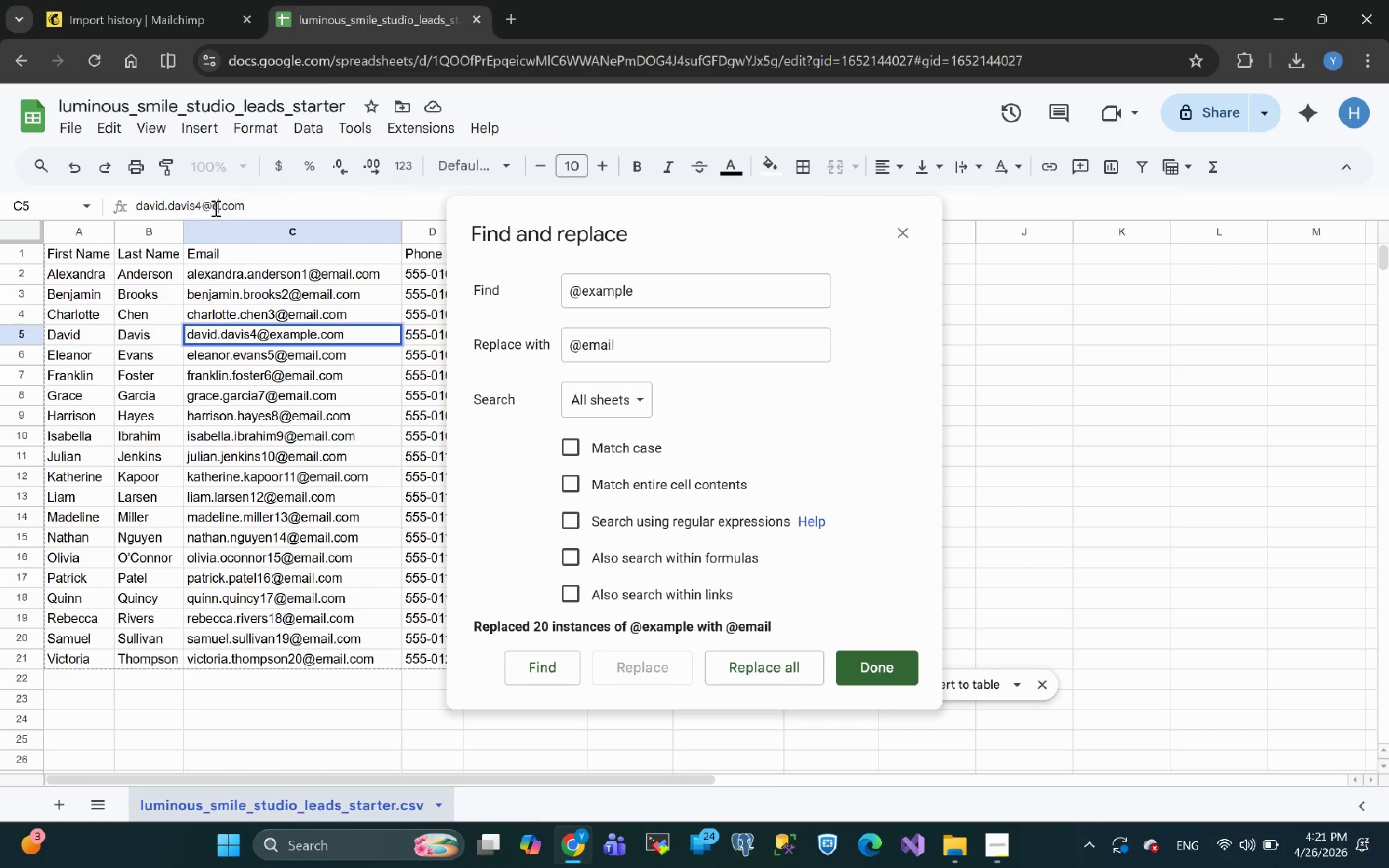 
type(email)
 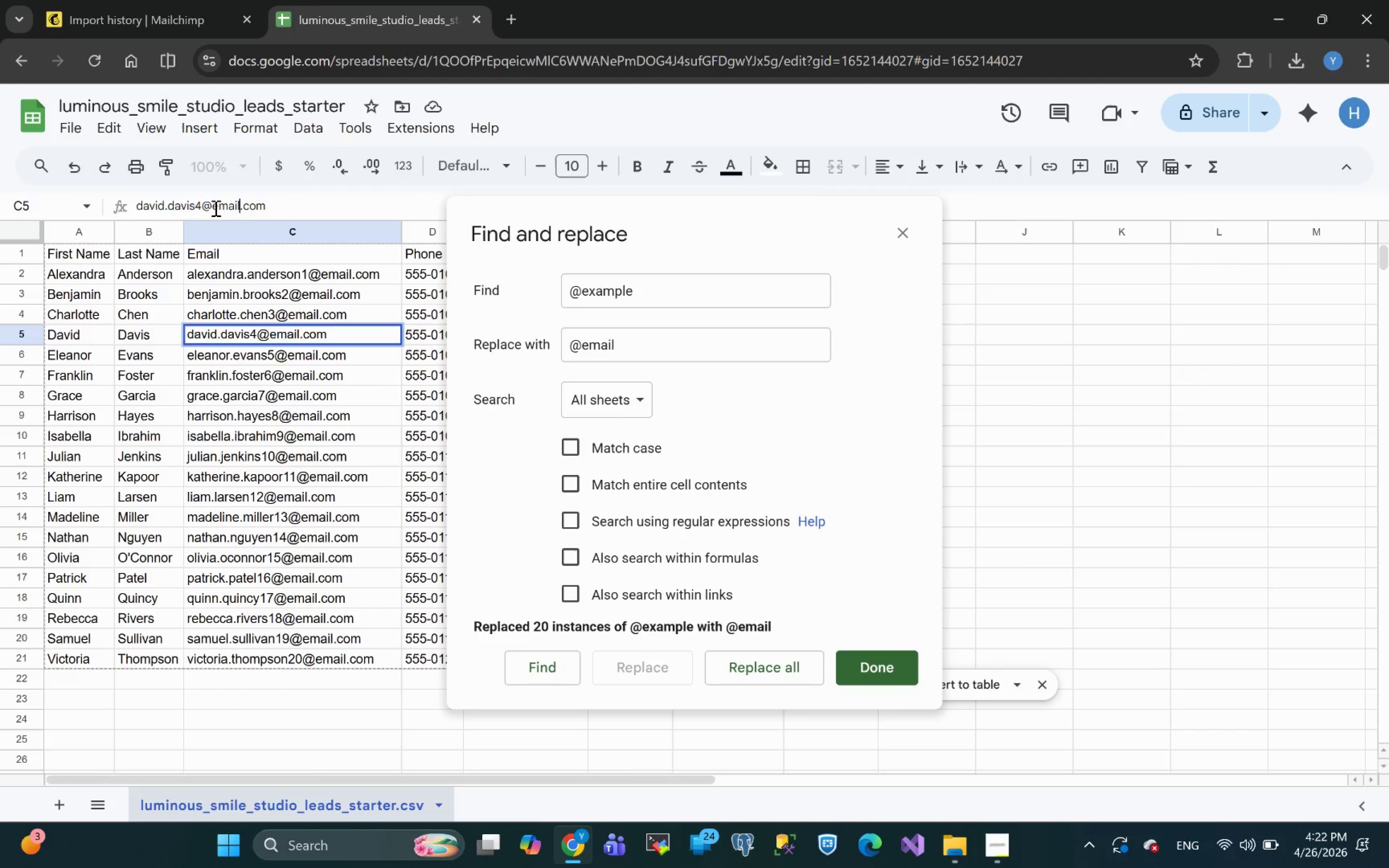 
key(Enter)
 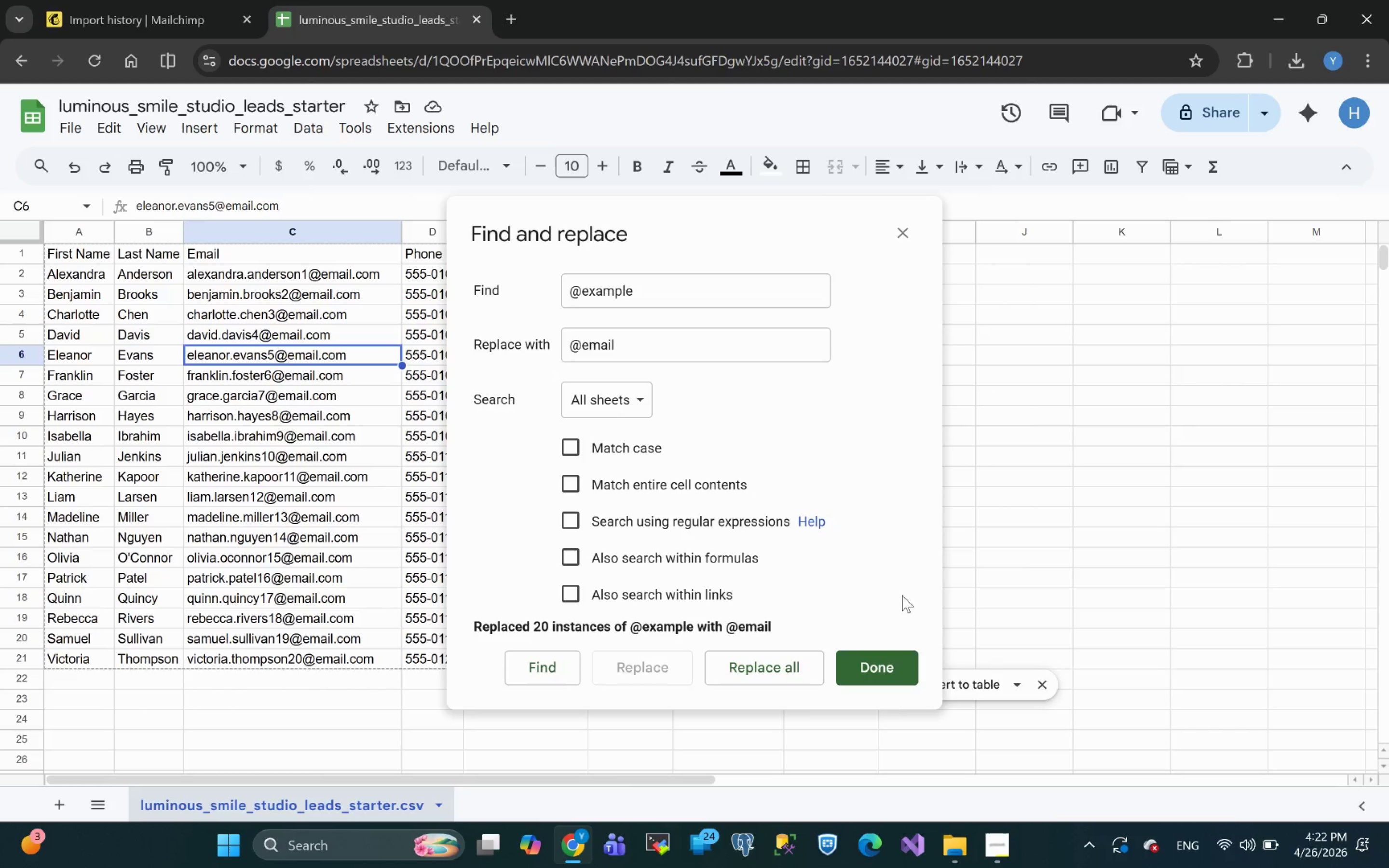 
left_click([878, 666])
 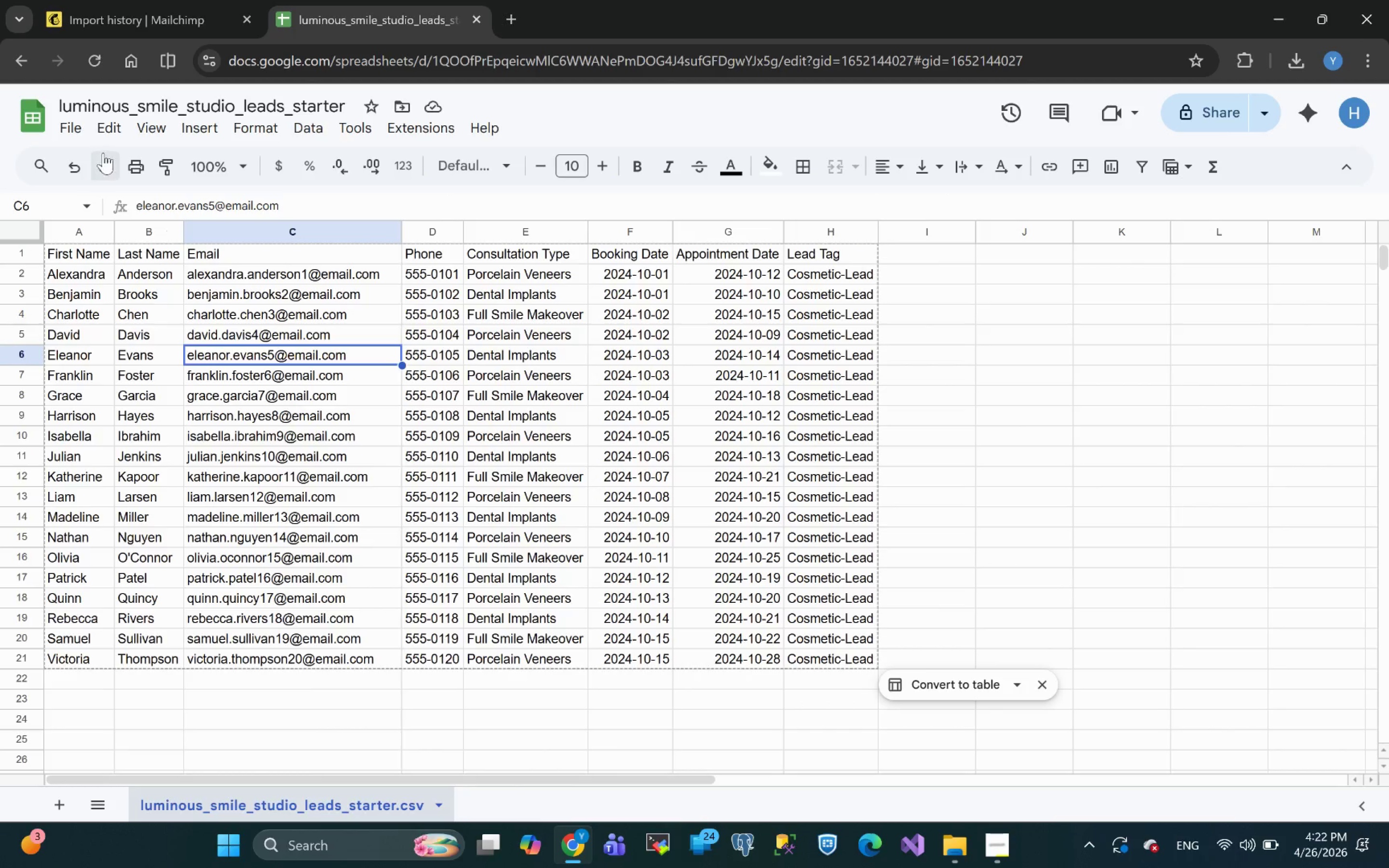 
wait(10.11)
 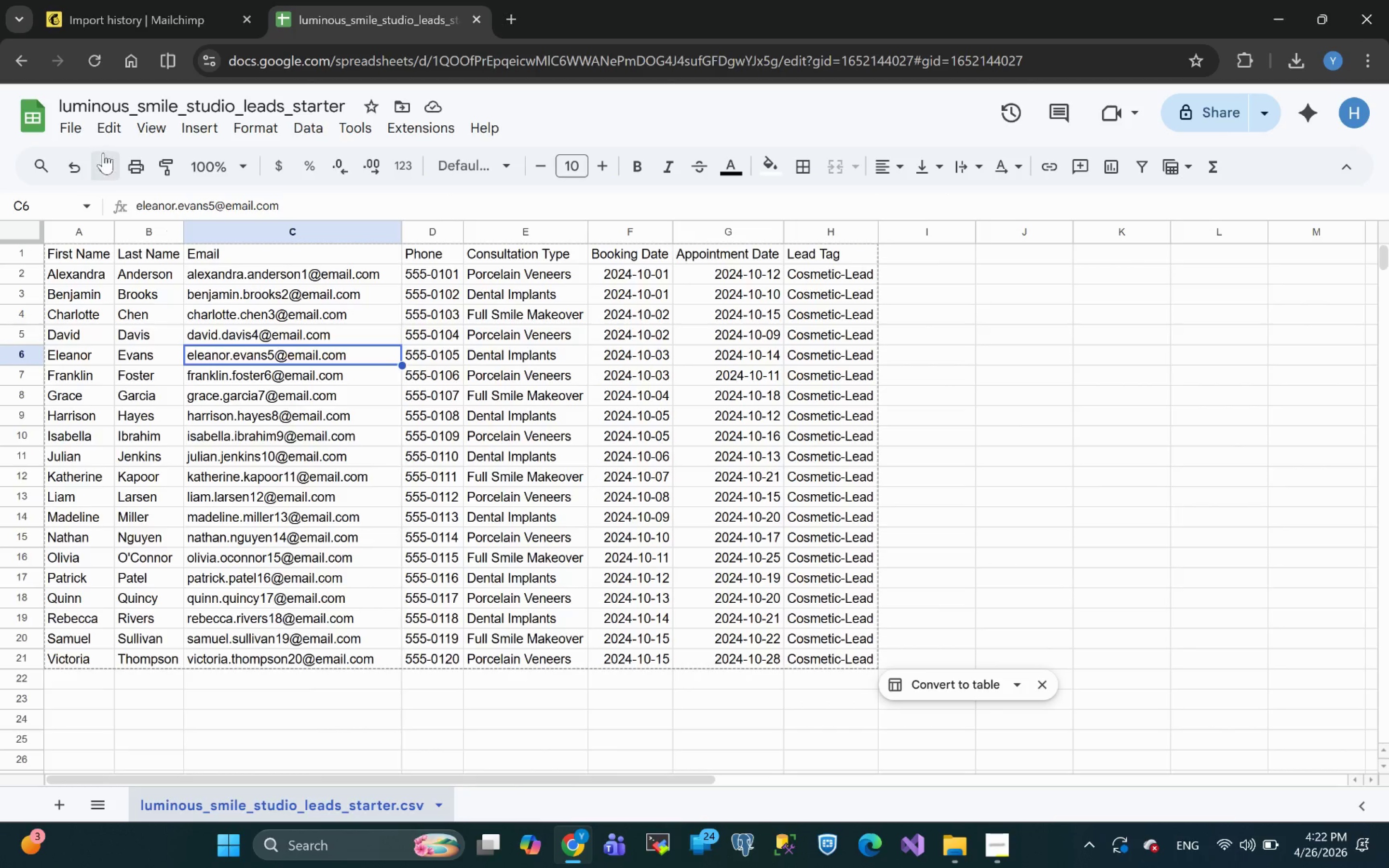 
left_click([73, 127])
 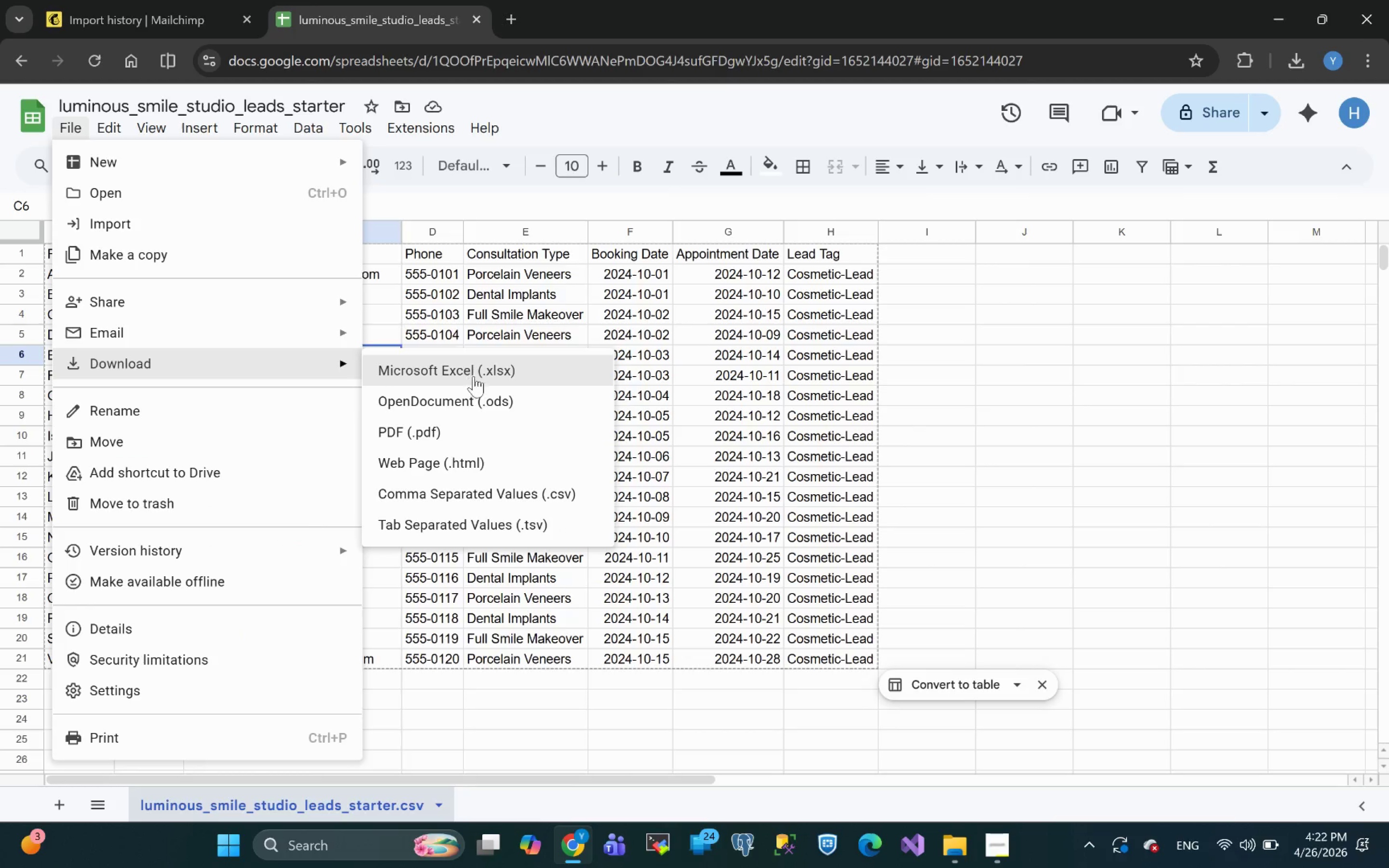 
wait(6.81)
 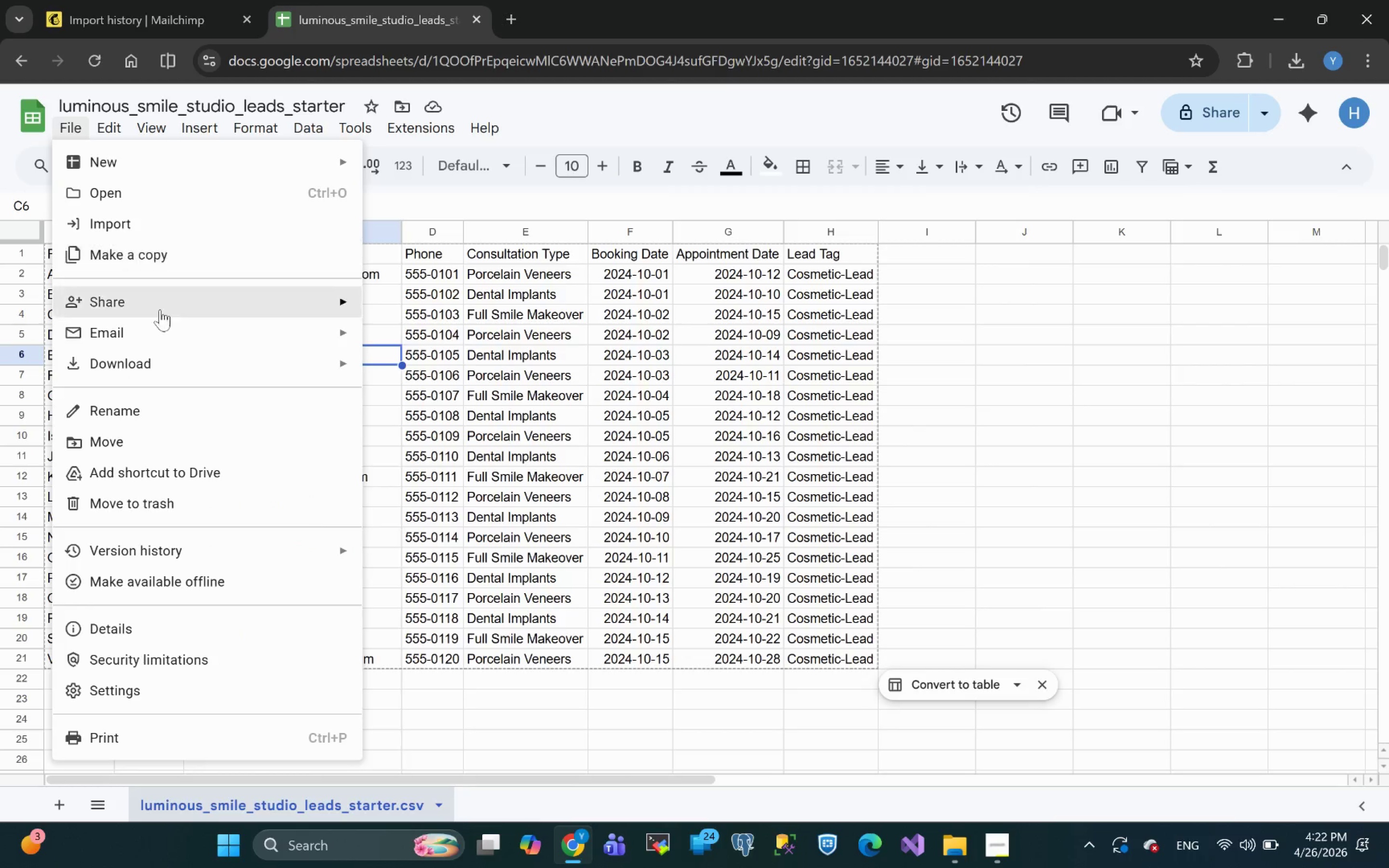 
left_click([540, 492])